 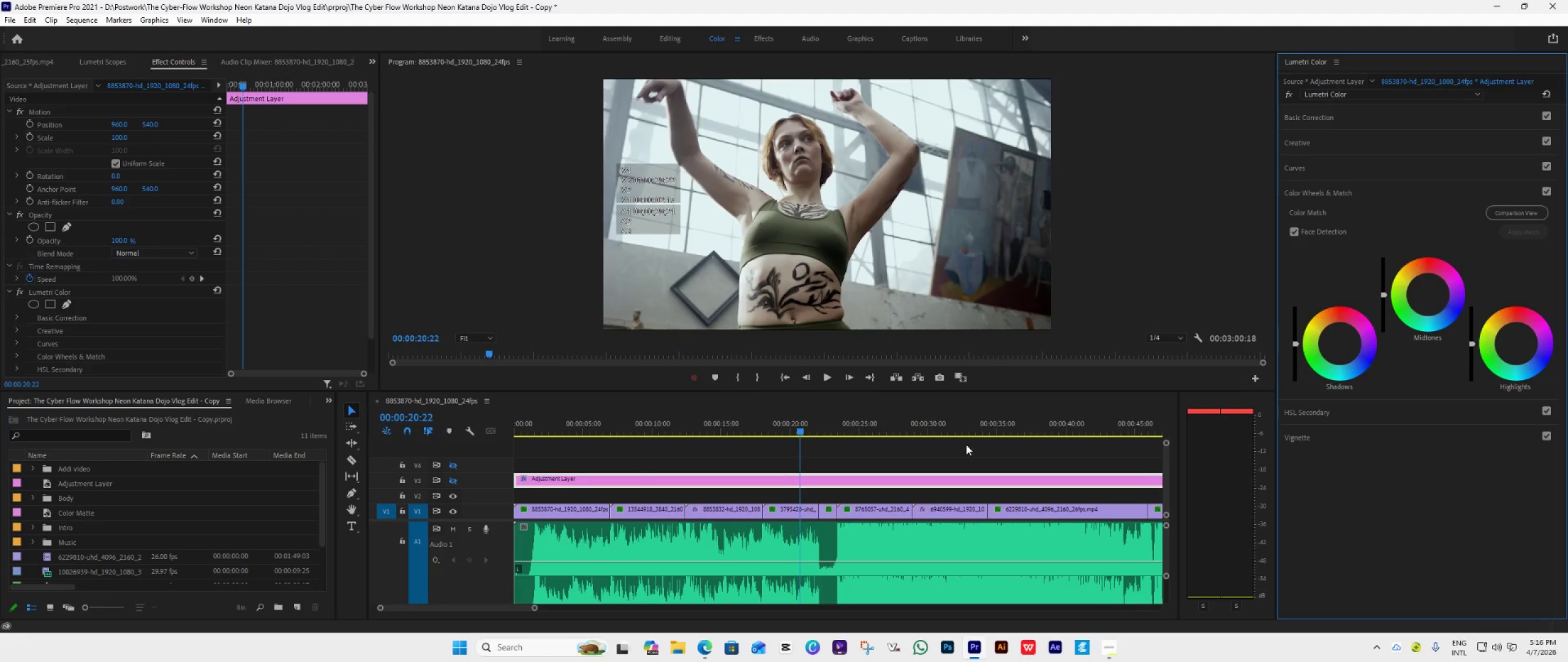 
left_click([453, 482])
 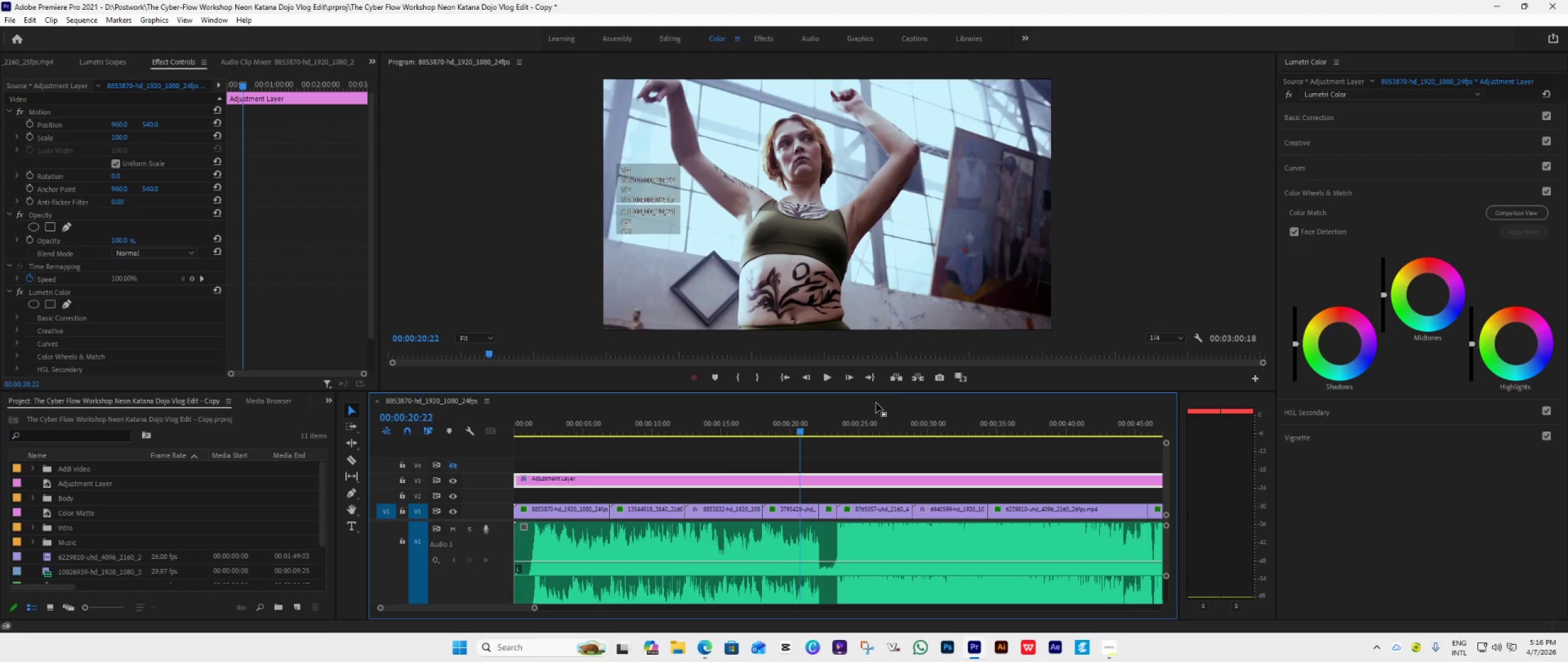 
left_click([781, 378])
 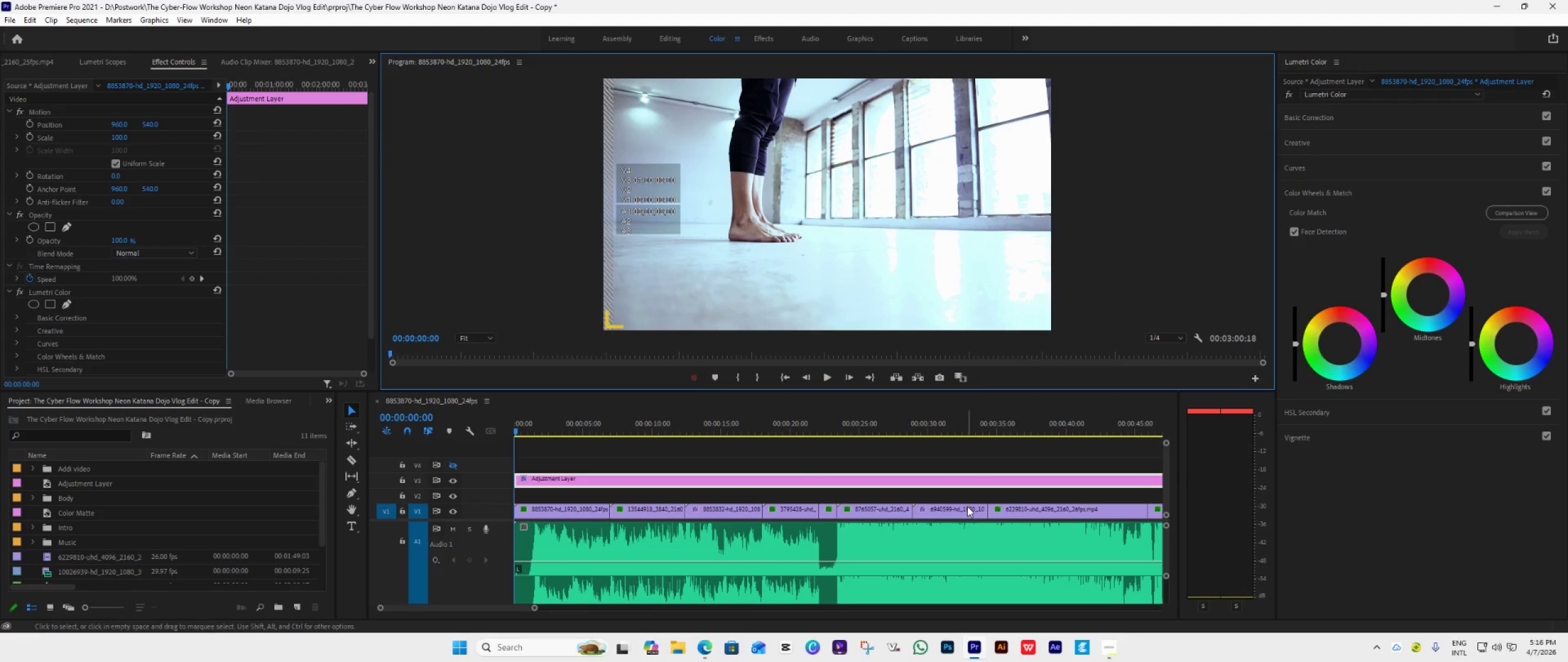 
key(Space)
 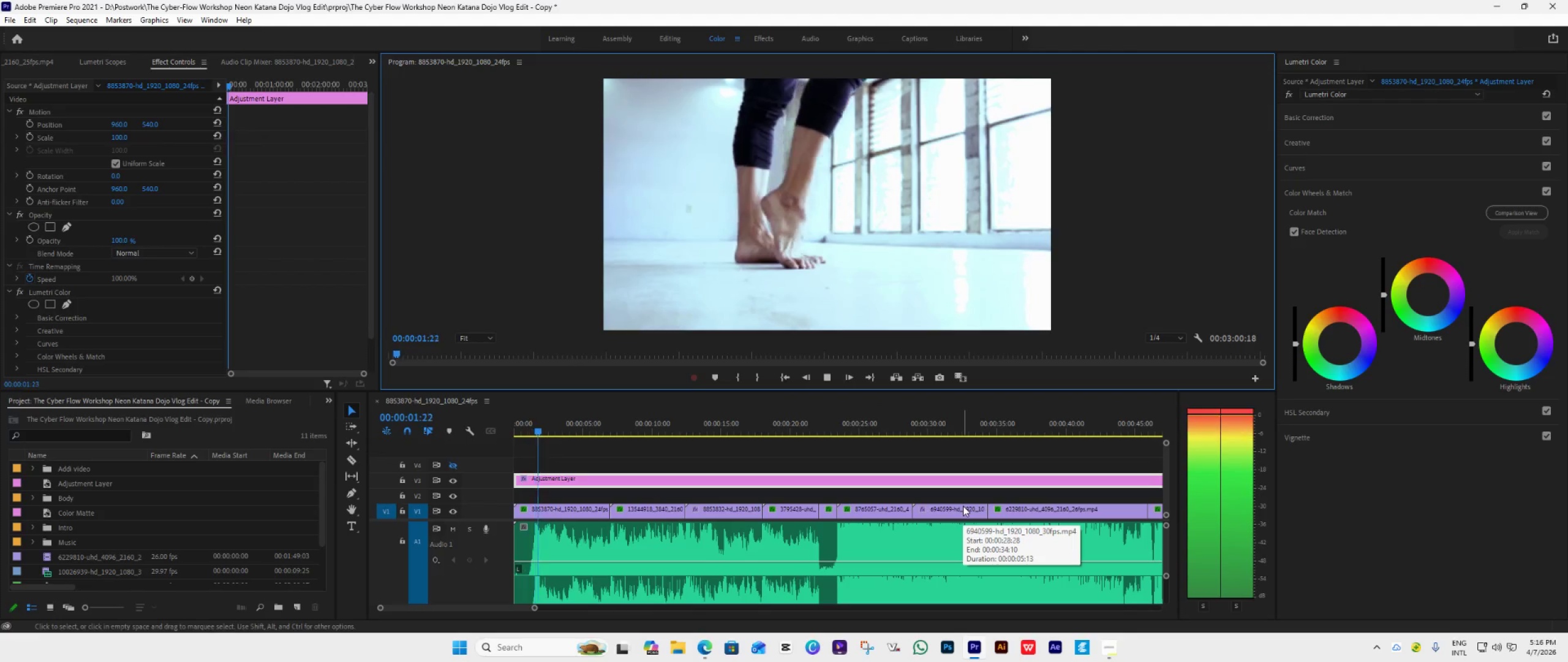 
key(Space)
 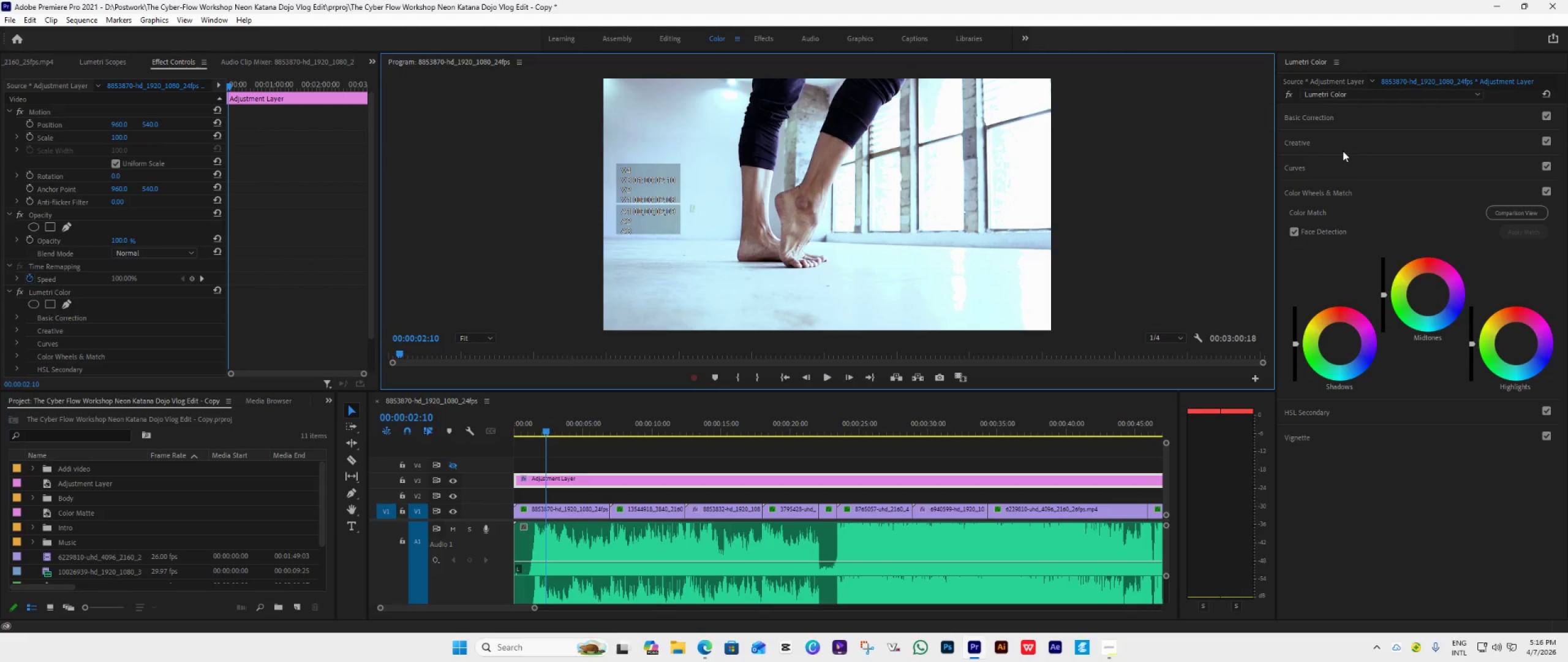 
left_click([1357, 169])
 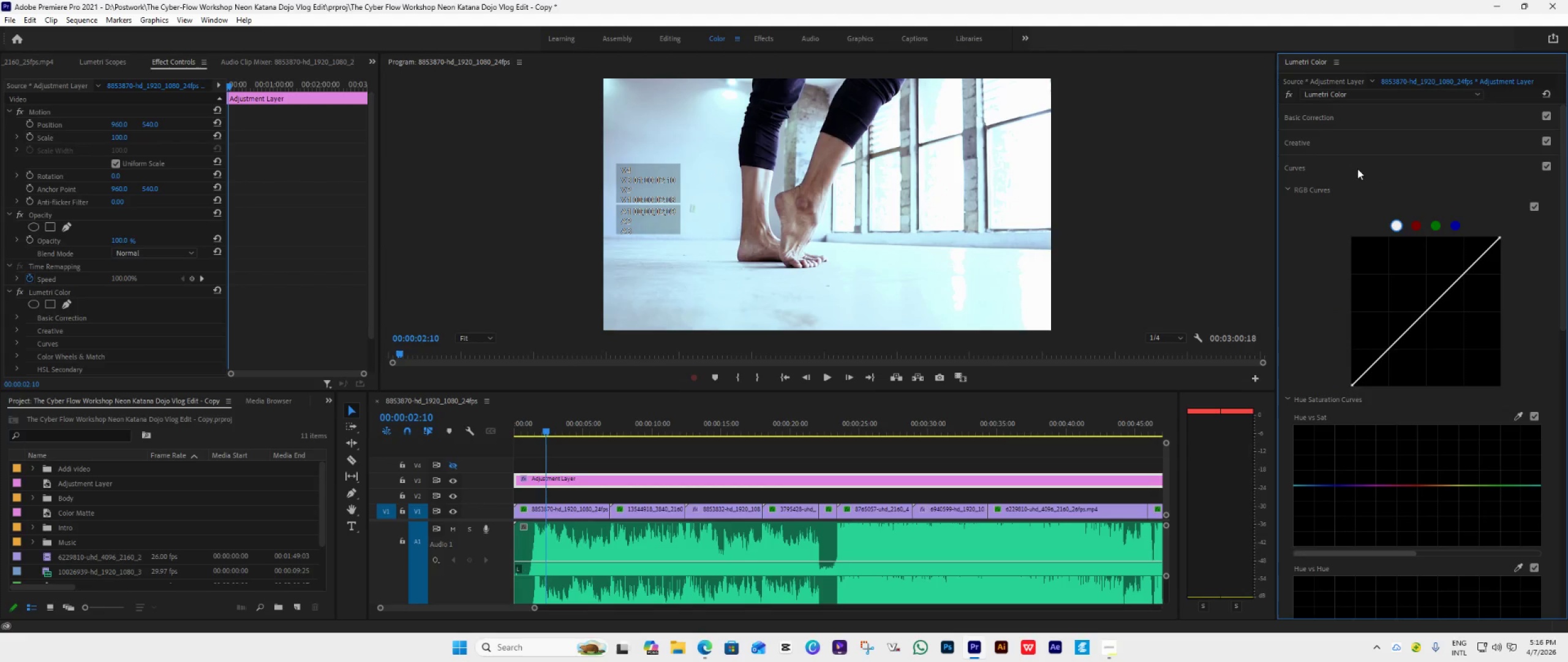 
left_click([1357, 169])
 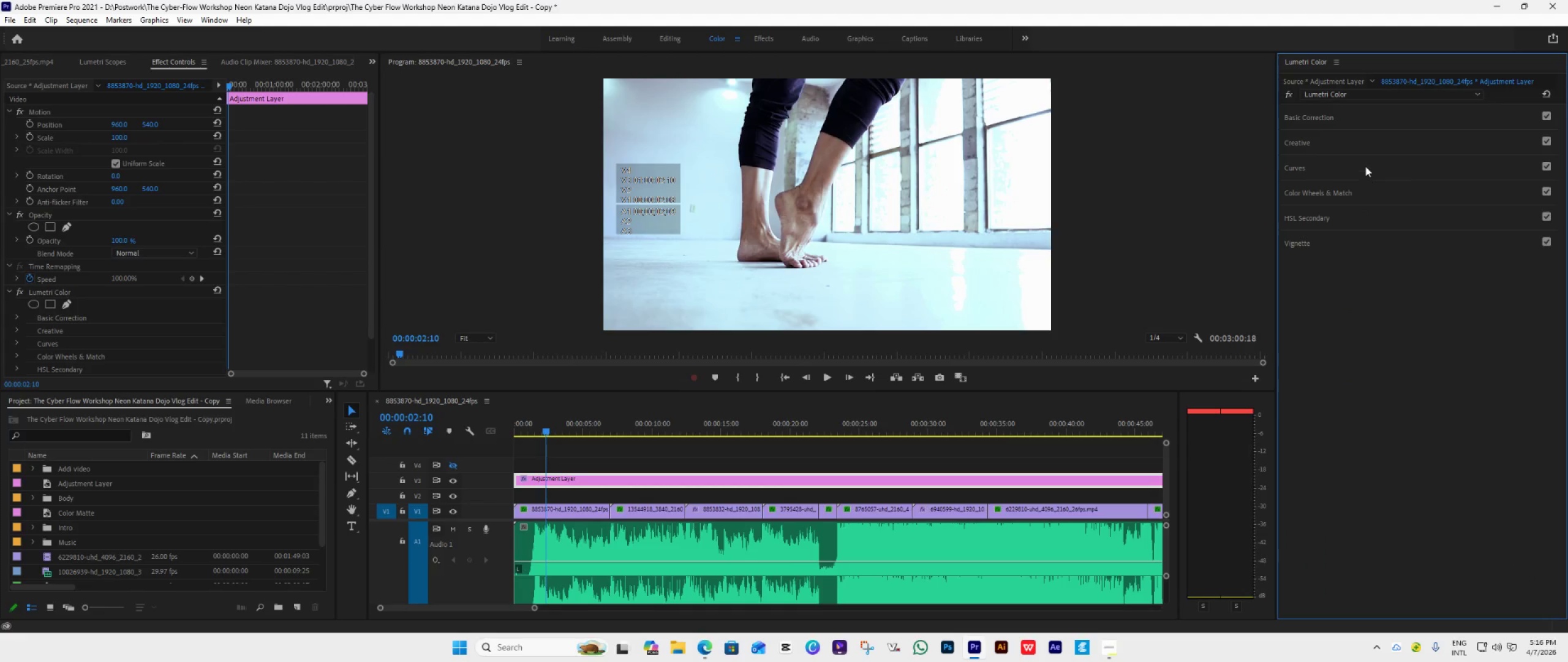 
left_click([1373, 134])
 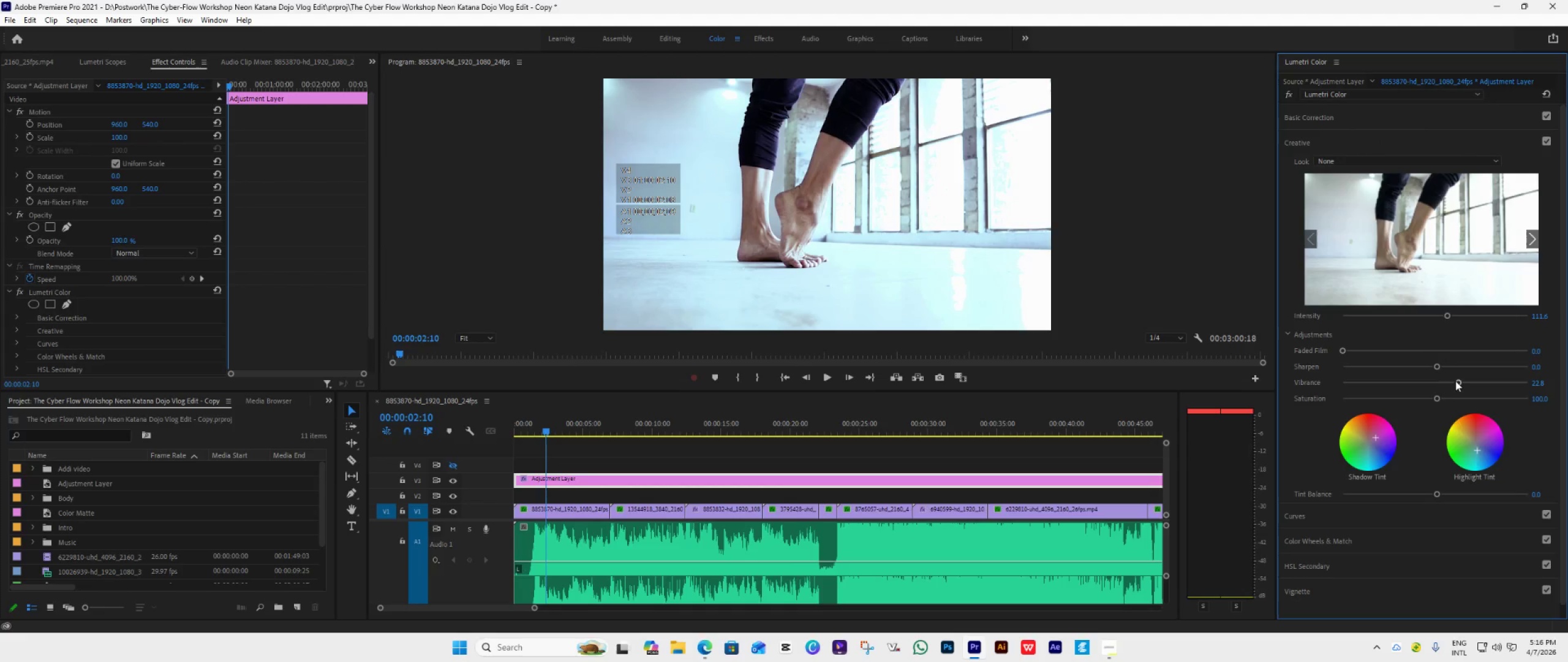 
left_click_drag(start_coordinate=[1457, 378], to_coordinate=[1445, 389])
 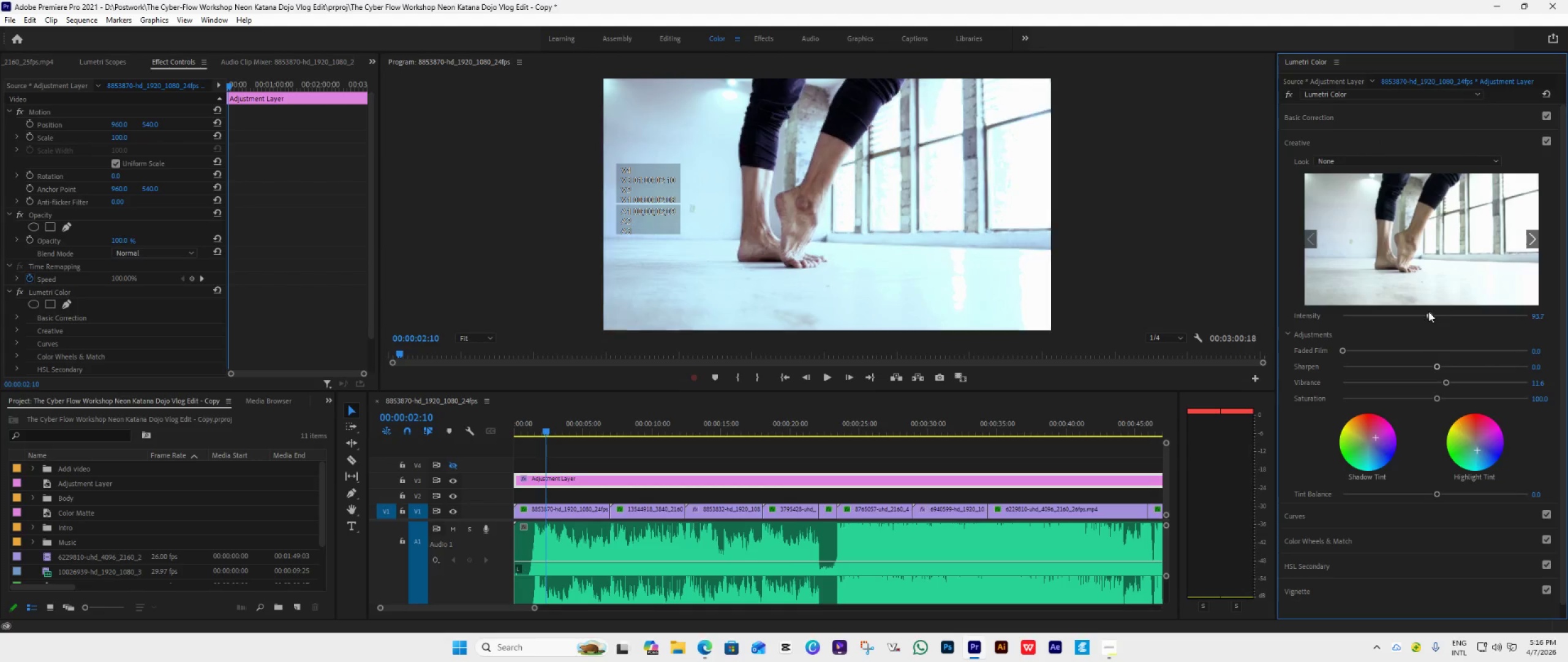 
double_click([1428, 311])
 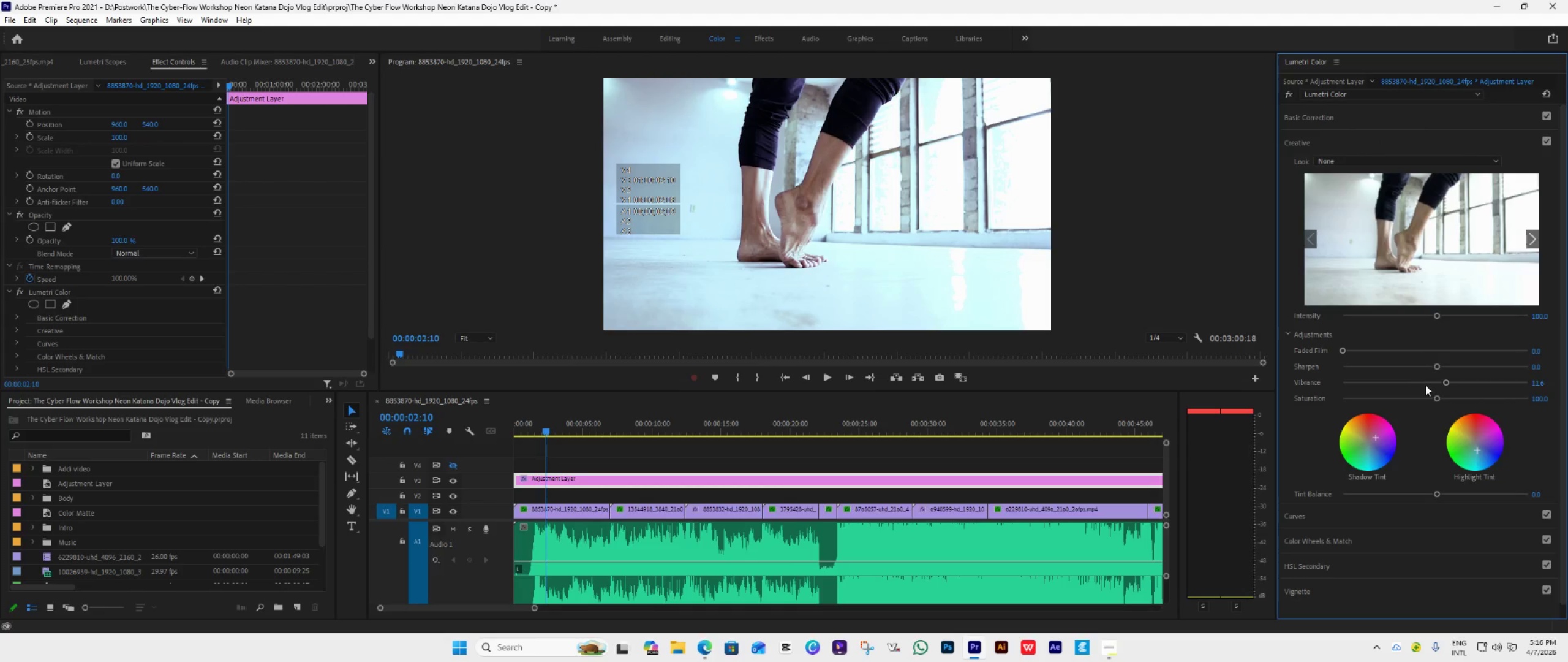 
double_click([1426, 384])
 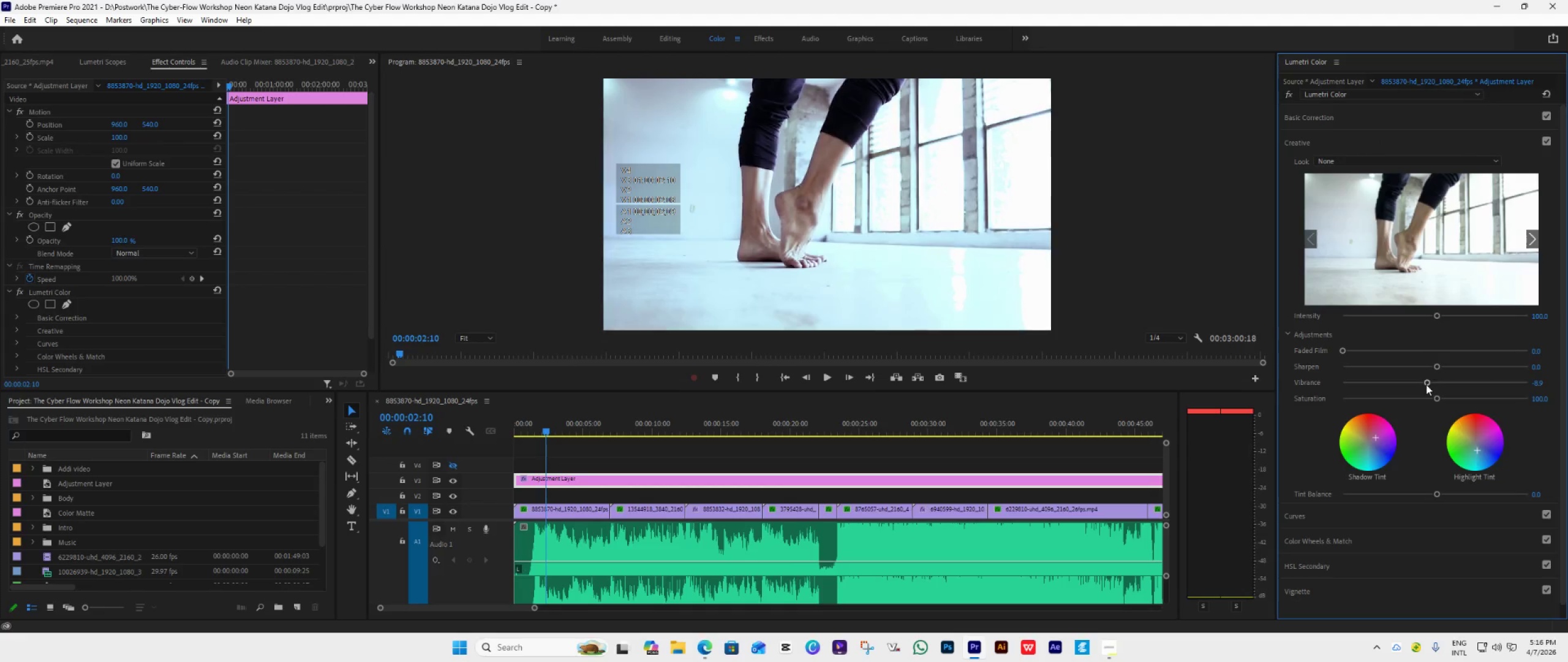 
triple_click([1426, 384])
 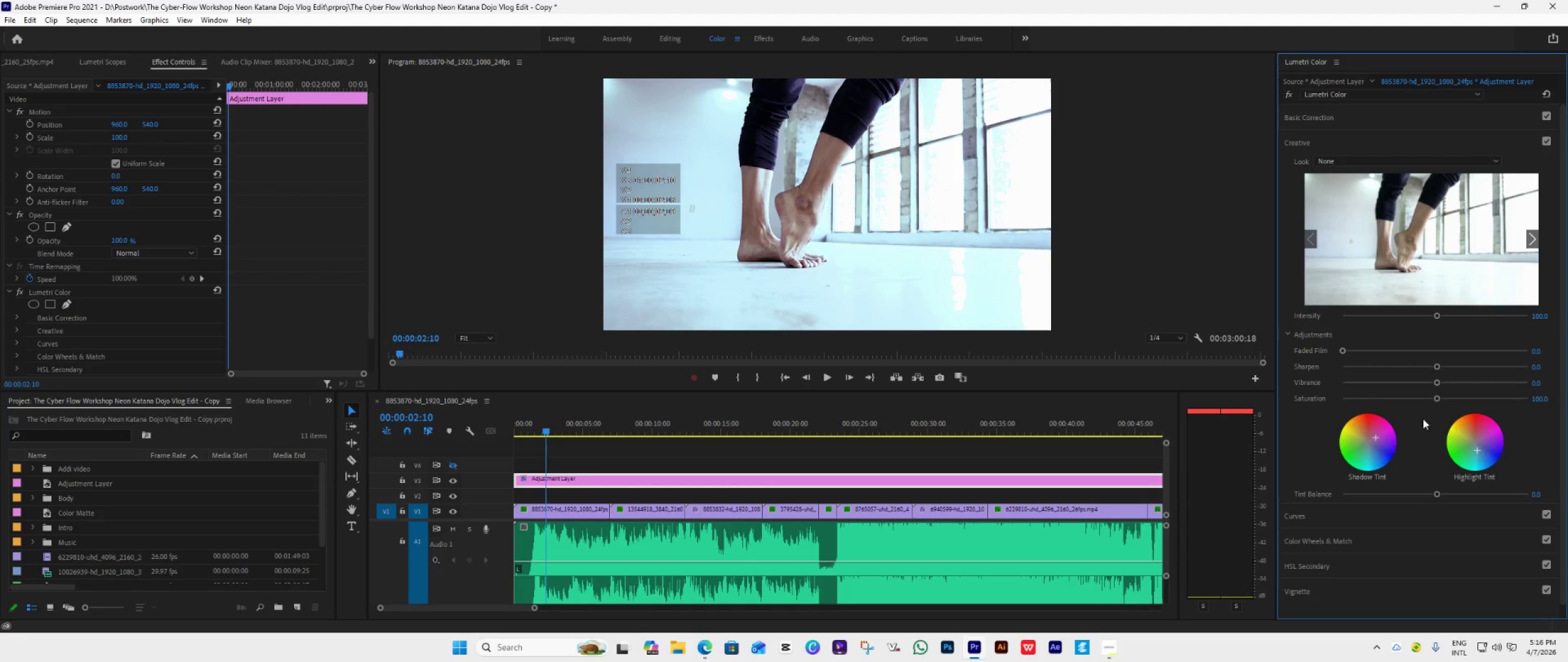 
wait(6.64)
 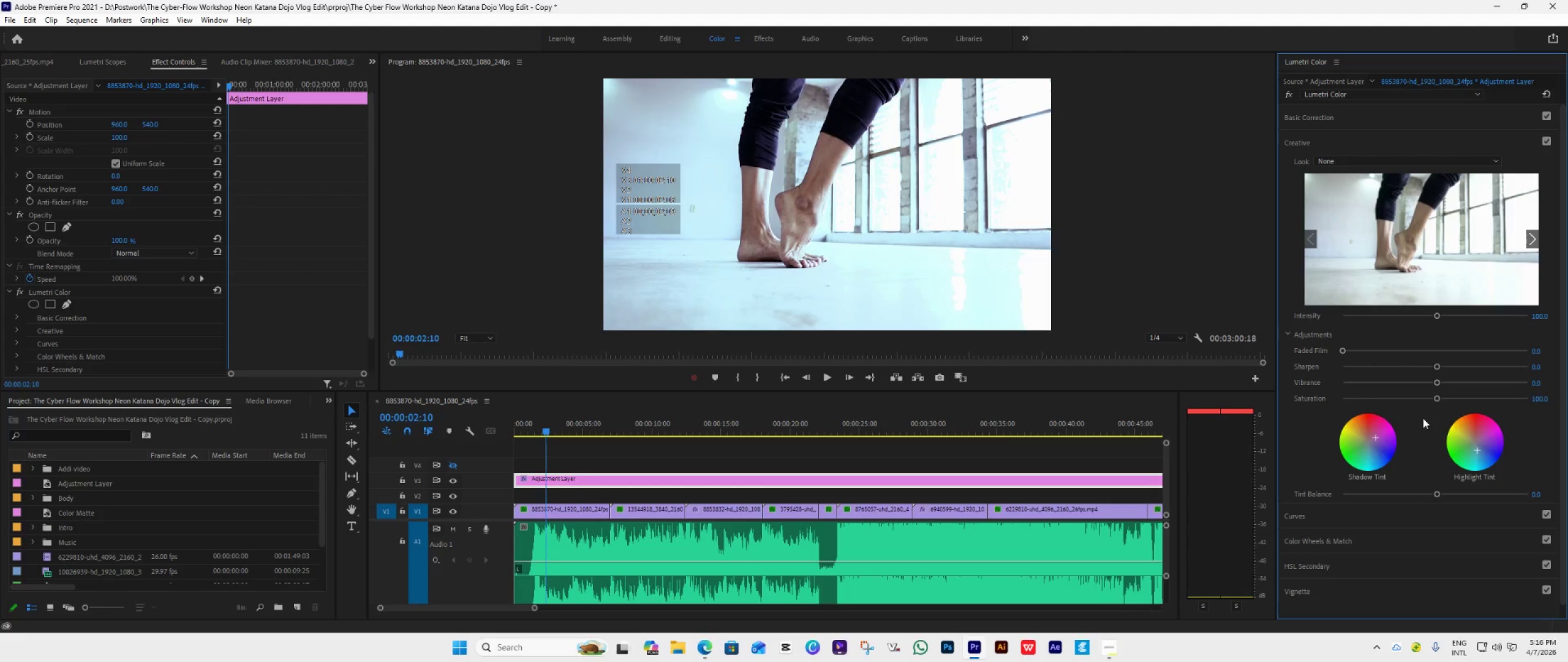 
left_click([452, 480])
 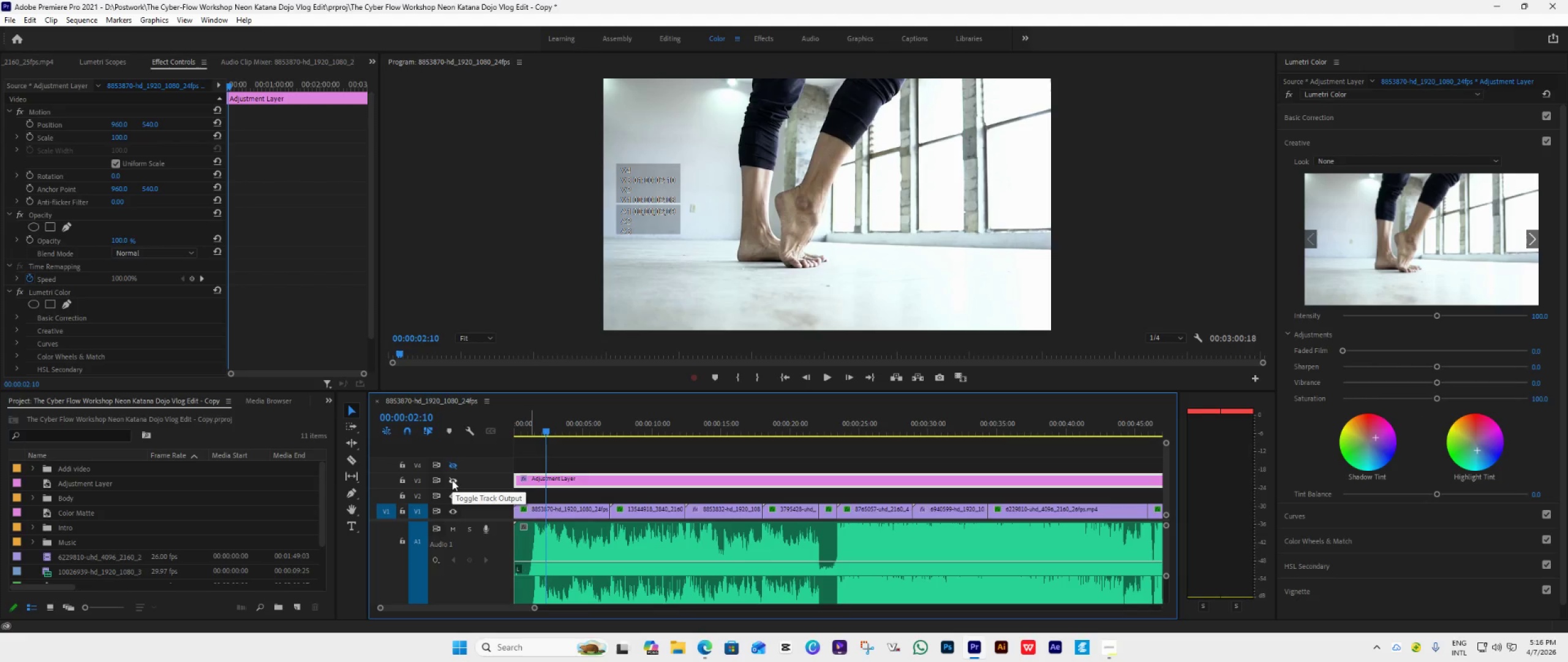 
left_click([452, 480])
 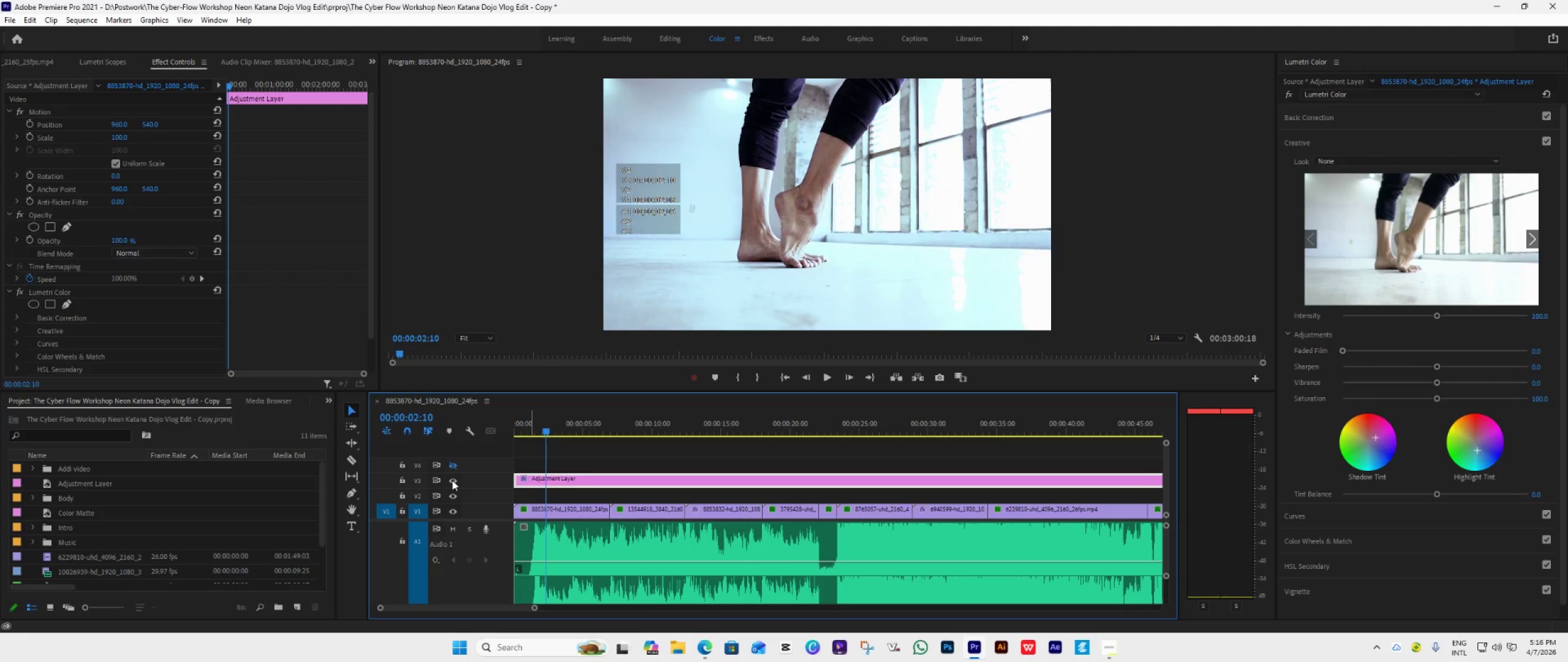 
double_click([452, 480])
 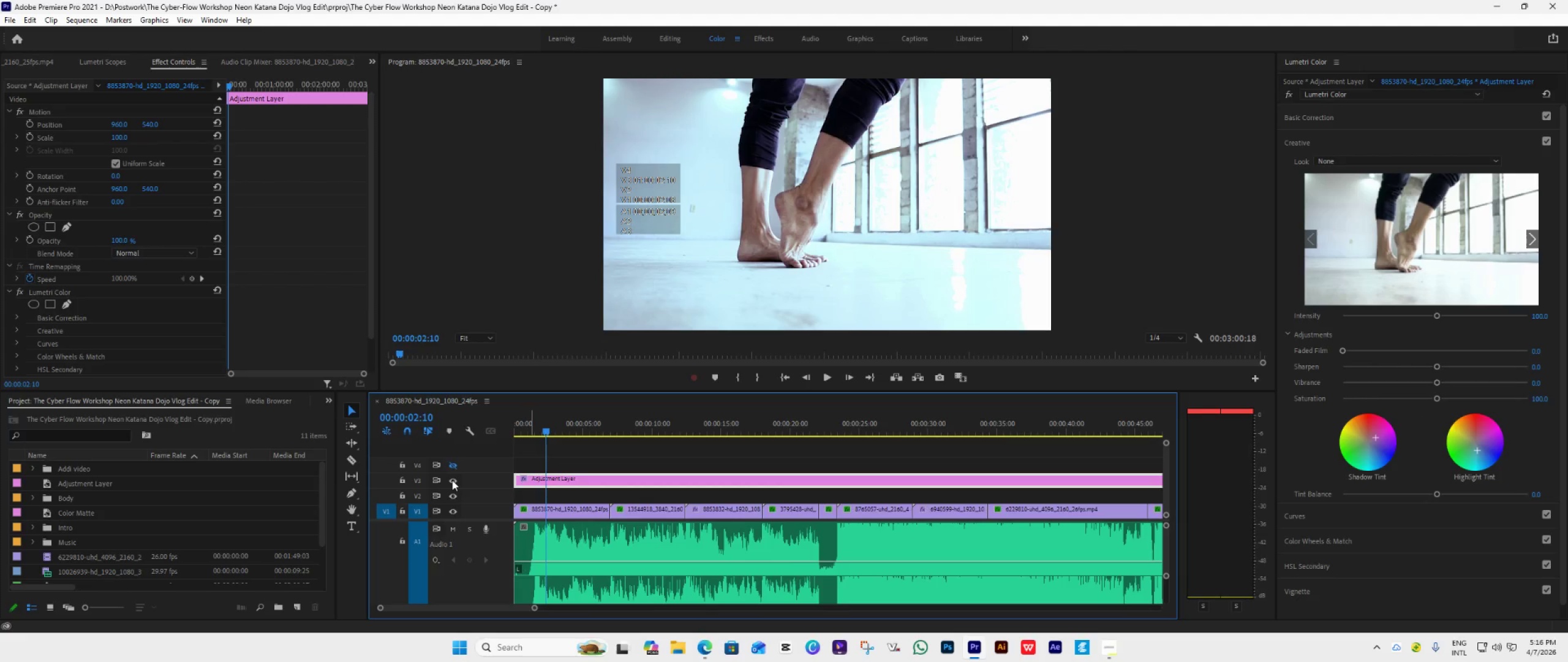 
left_click([452, 480])
 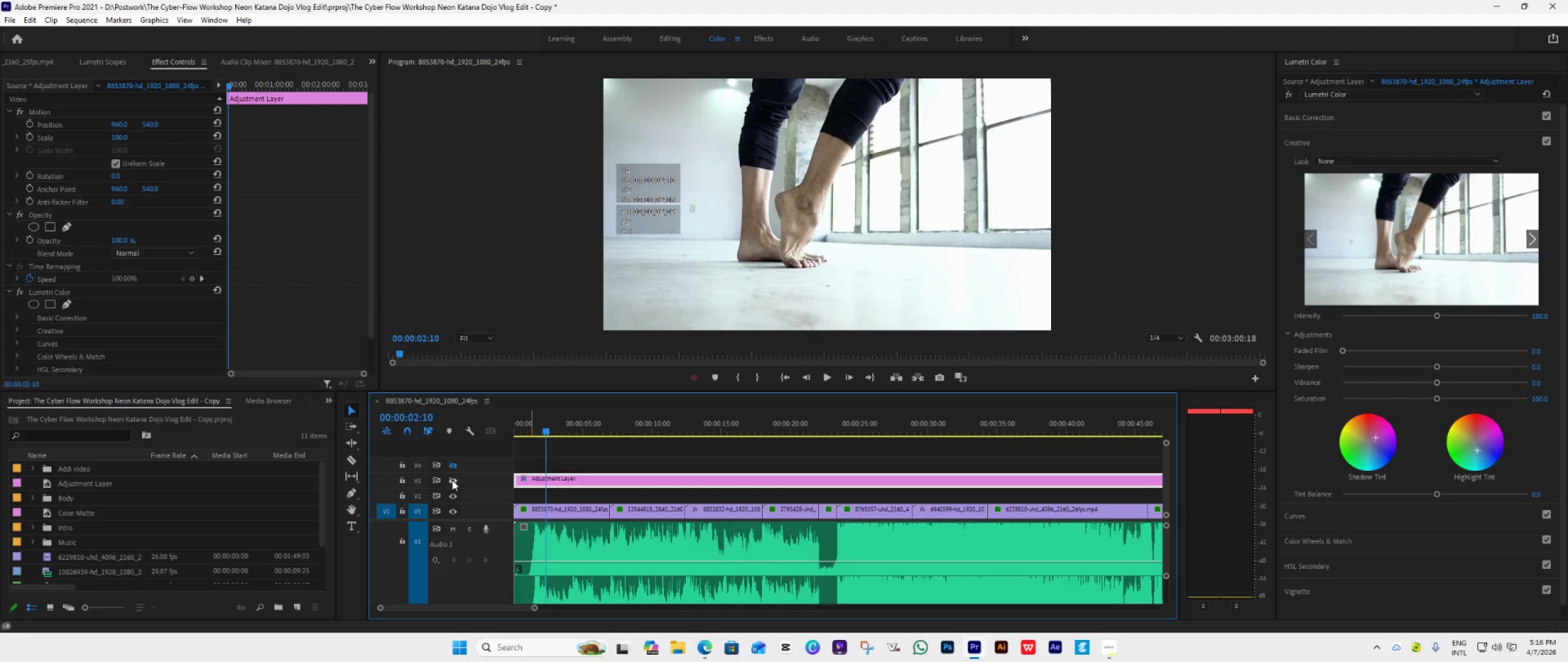 
left_click([452, 480])
 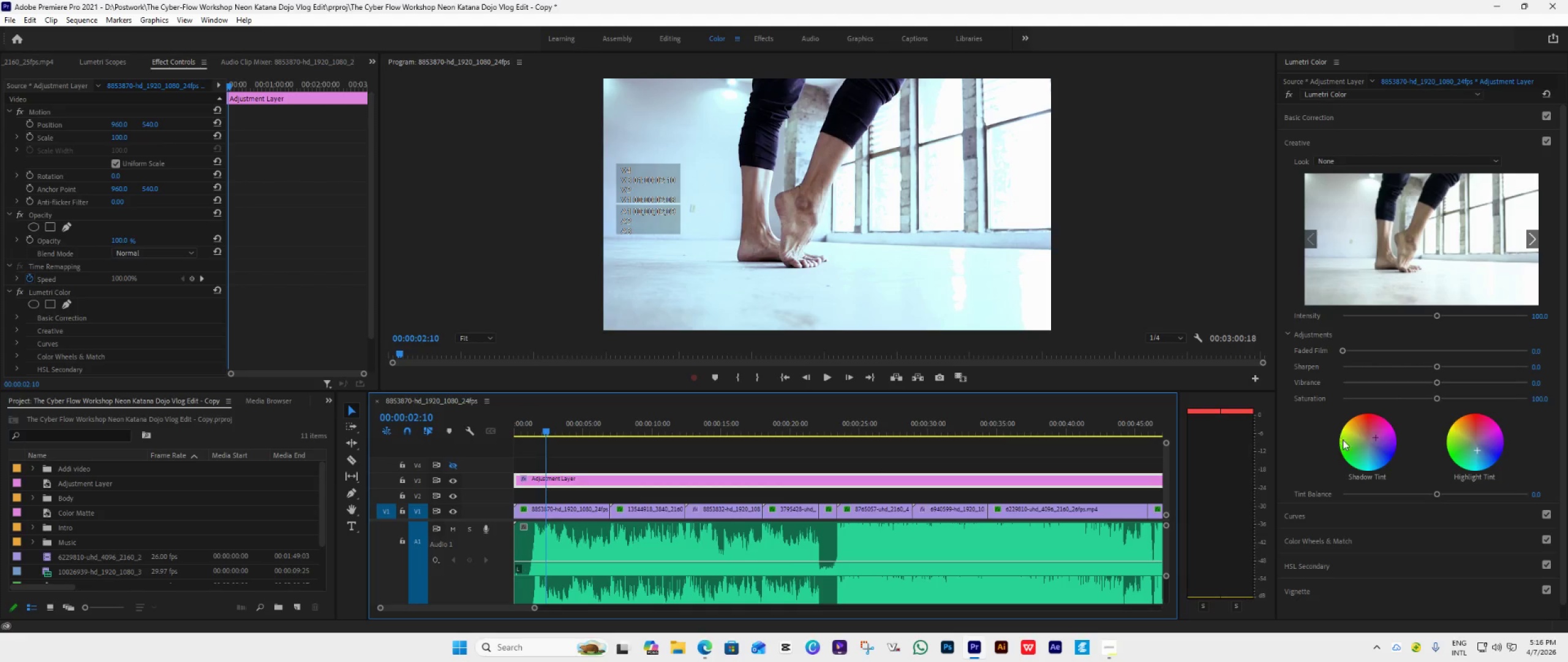 
left_click_drag(start_coordinate=[1376, 437], to_coordinate=[1306, 454])
 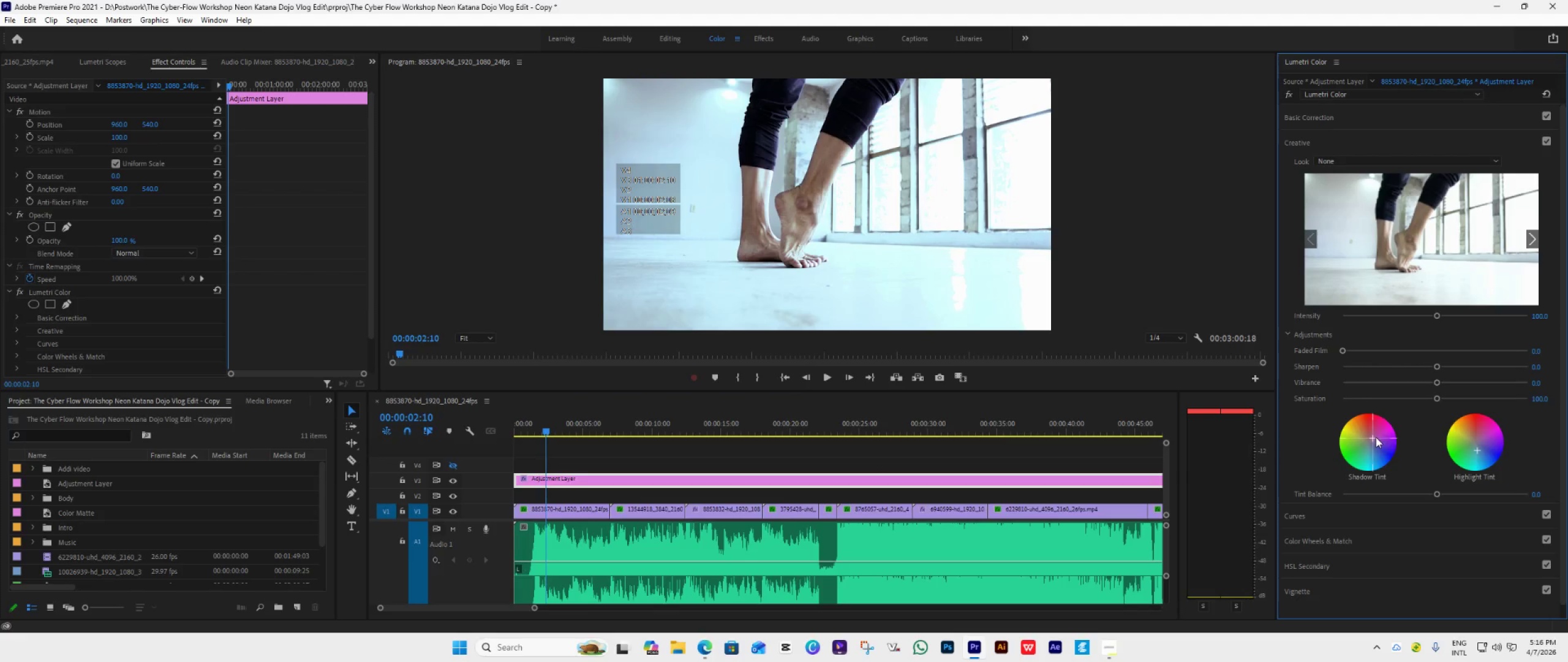 
left_click([1376, 437])
 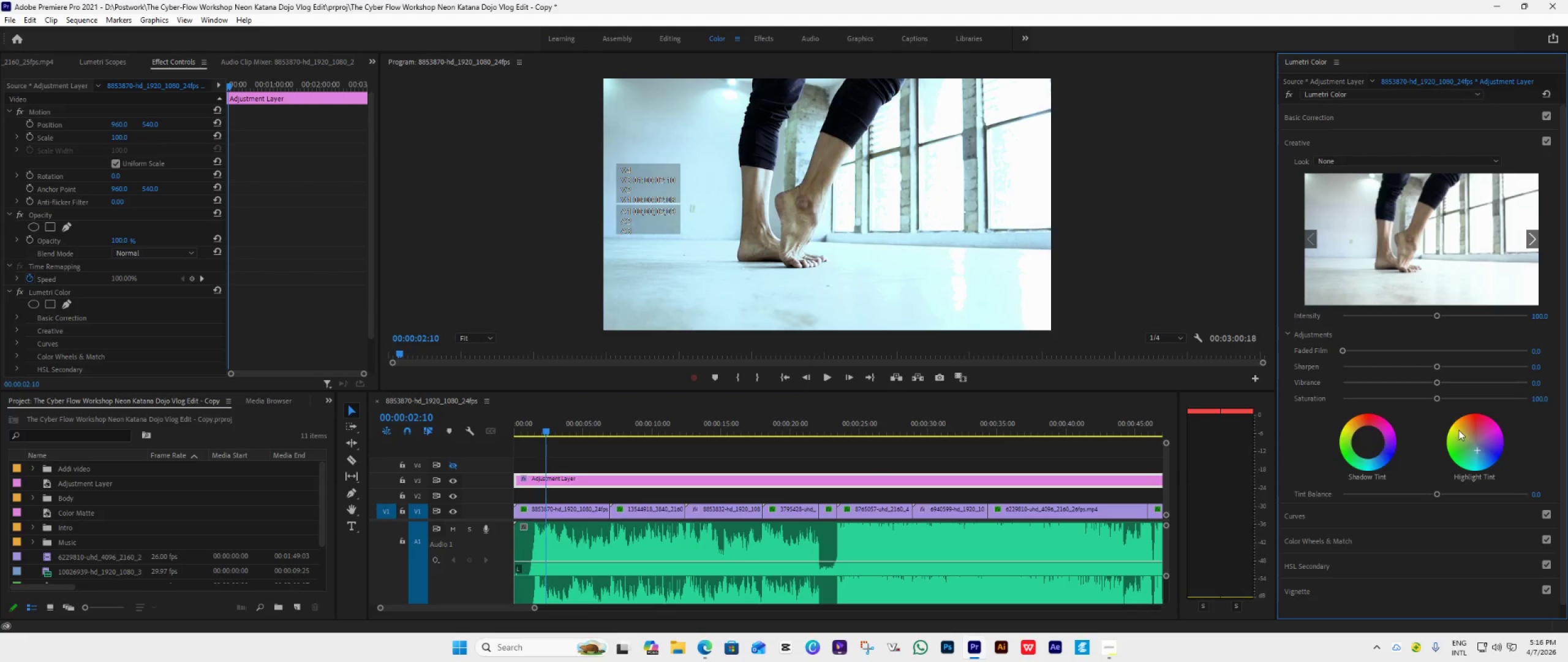 
left_click([1464, 432])
 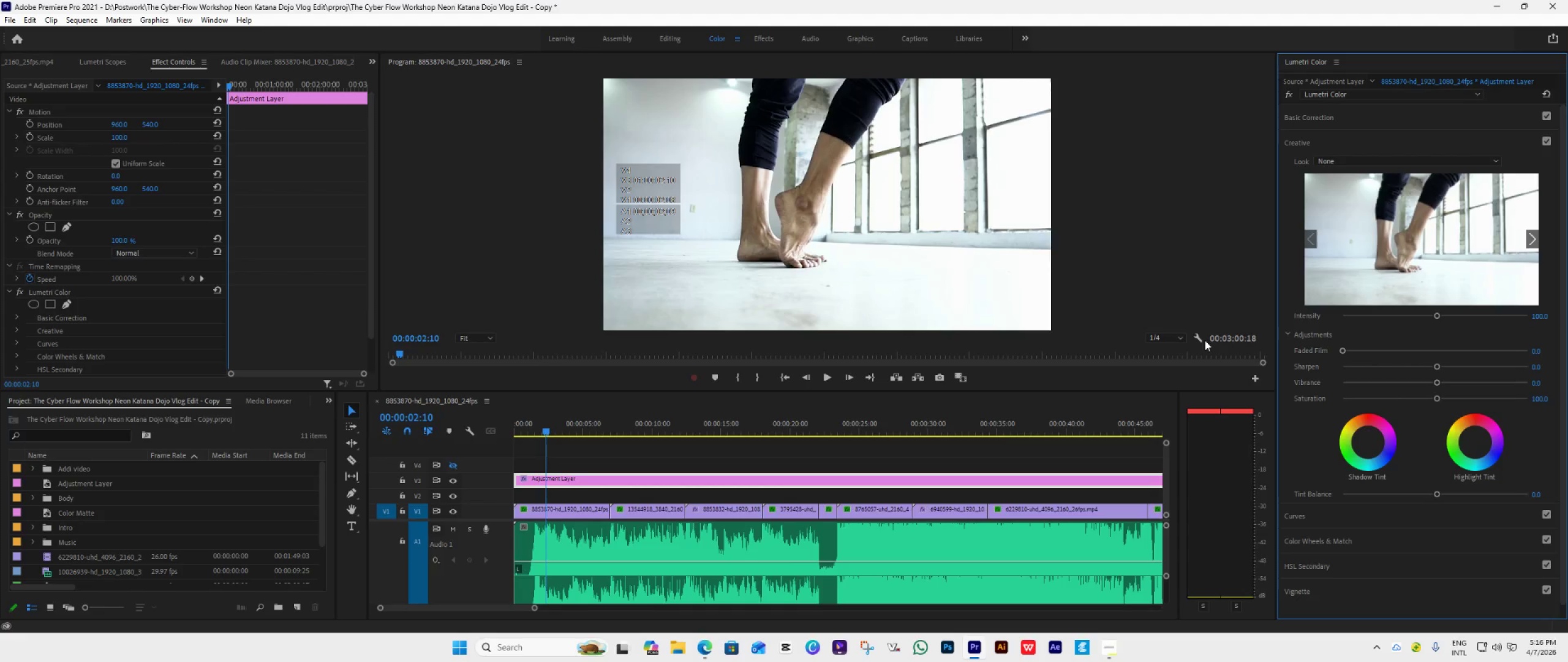 
wait(8.86)
 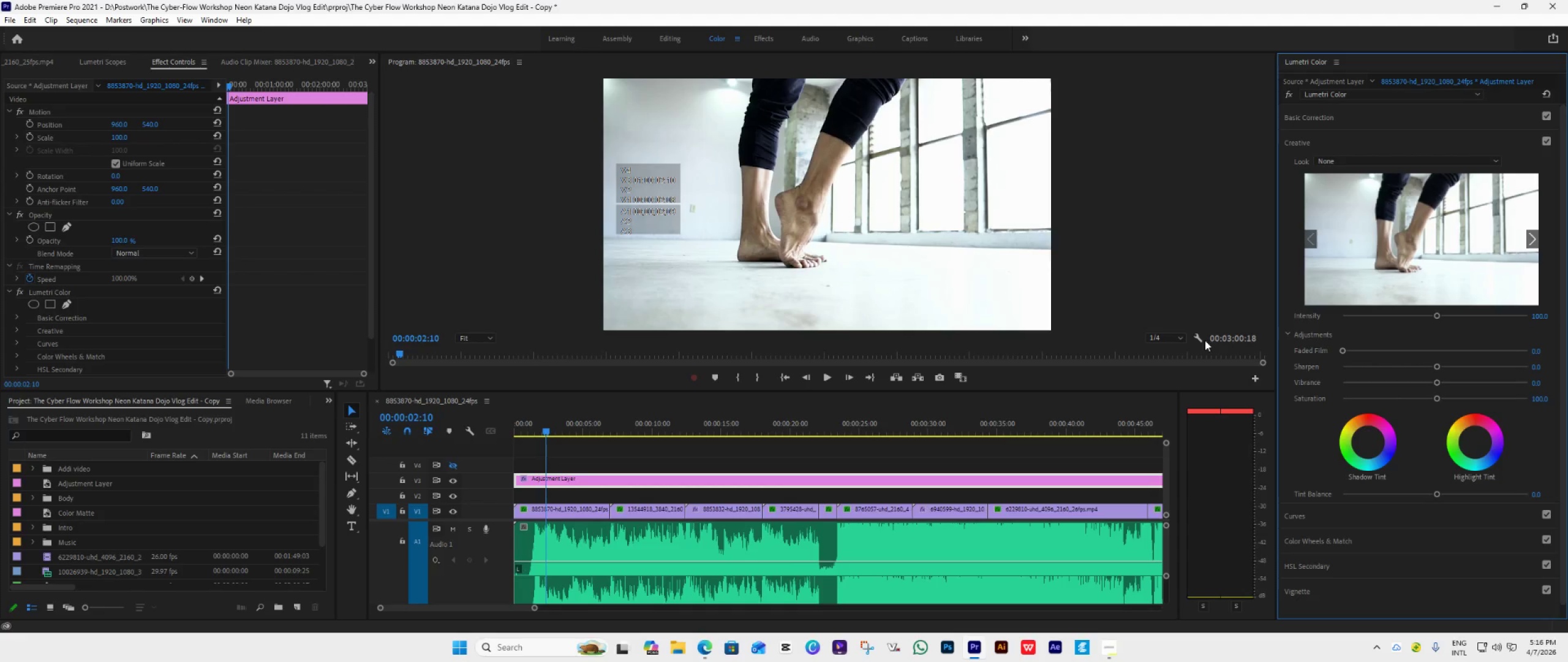 
left_click_drag(start_coordinate=[1476, 441], to_coordinate=[1532, 403])
 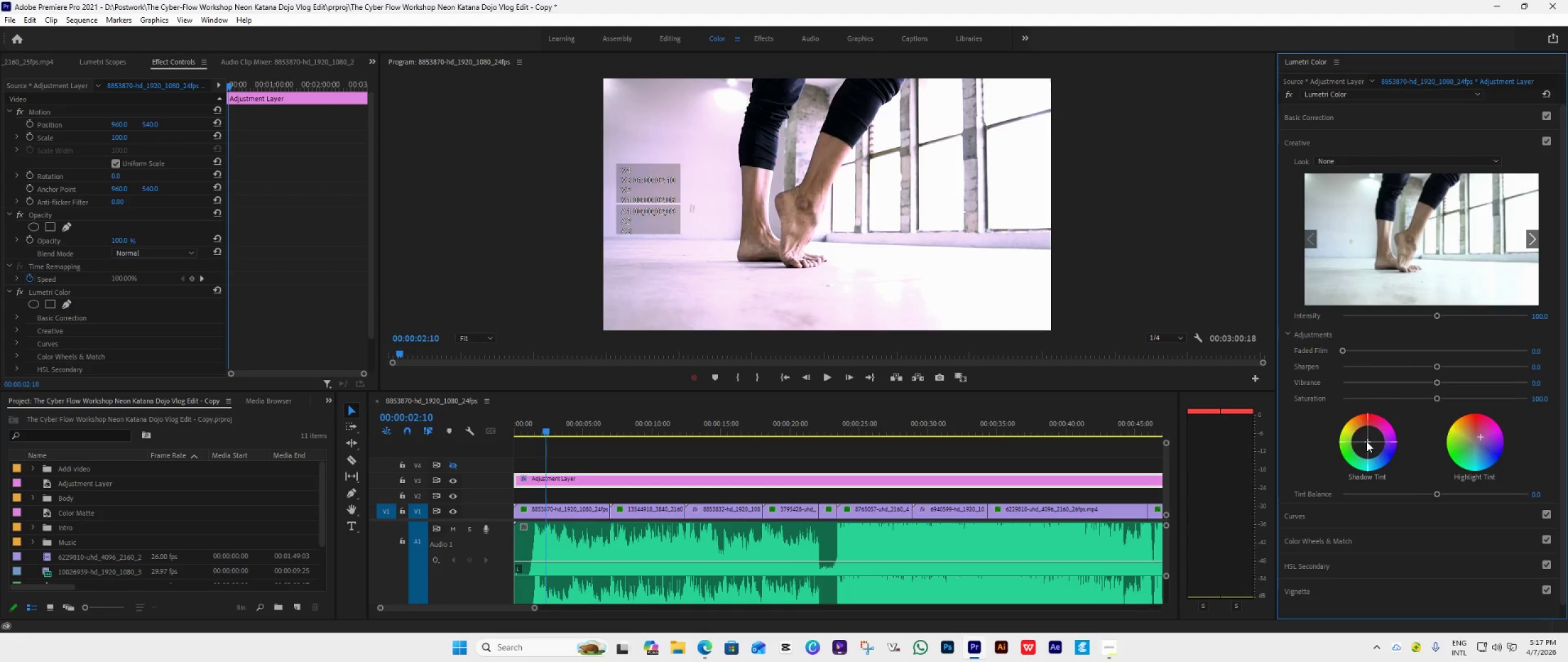 
left_click_drag(start_coordinate=[1366, 441], to_coordinate=[1363, 649])
 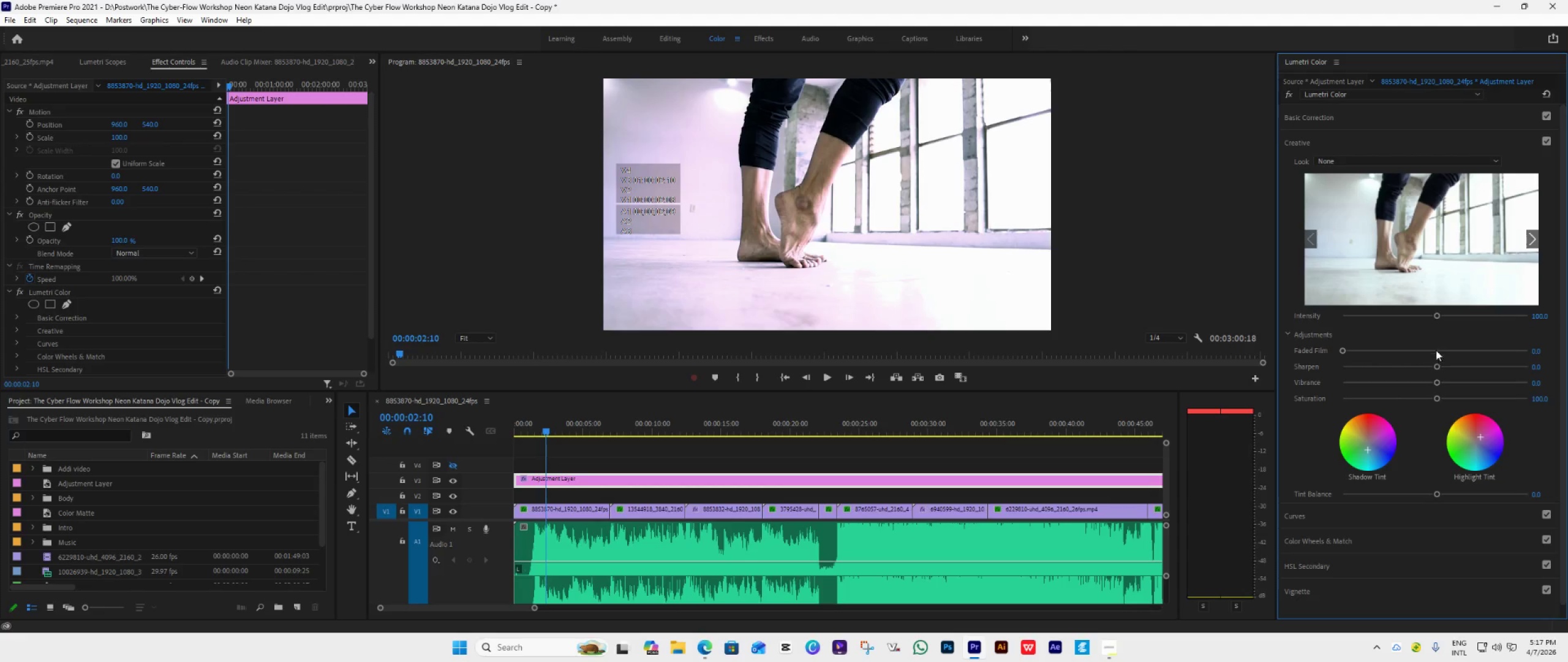 
left_click_drag(start_coordinate=[1435, 384], to_coordinate=[1452, 385])
 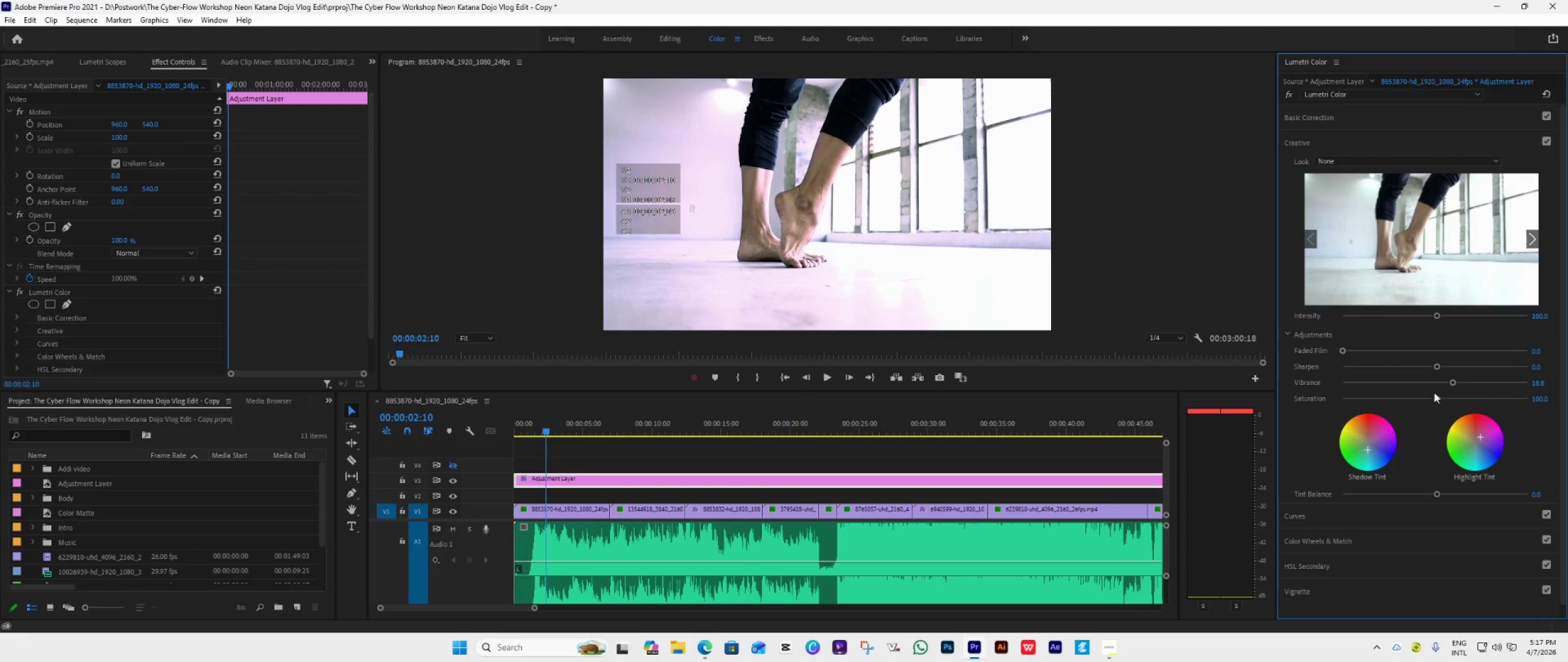 
wait(5.58)
 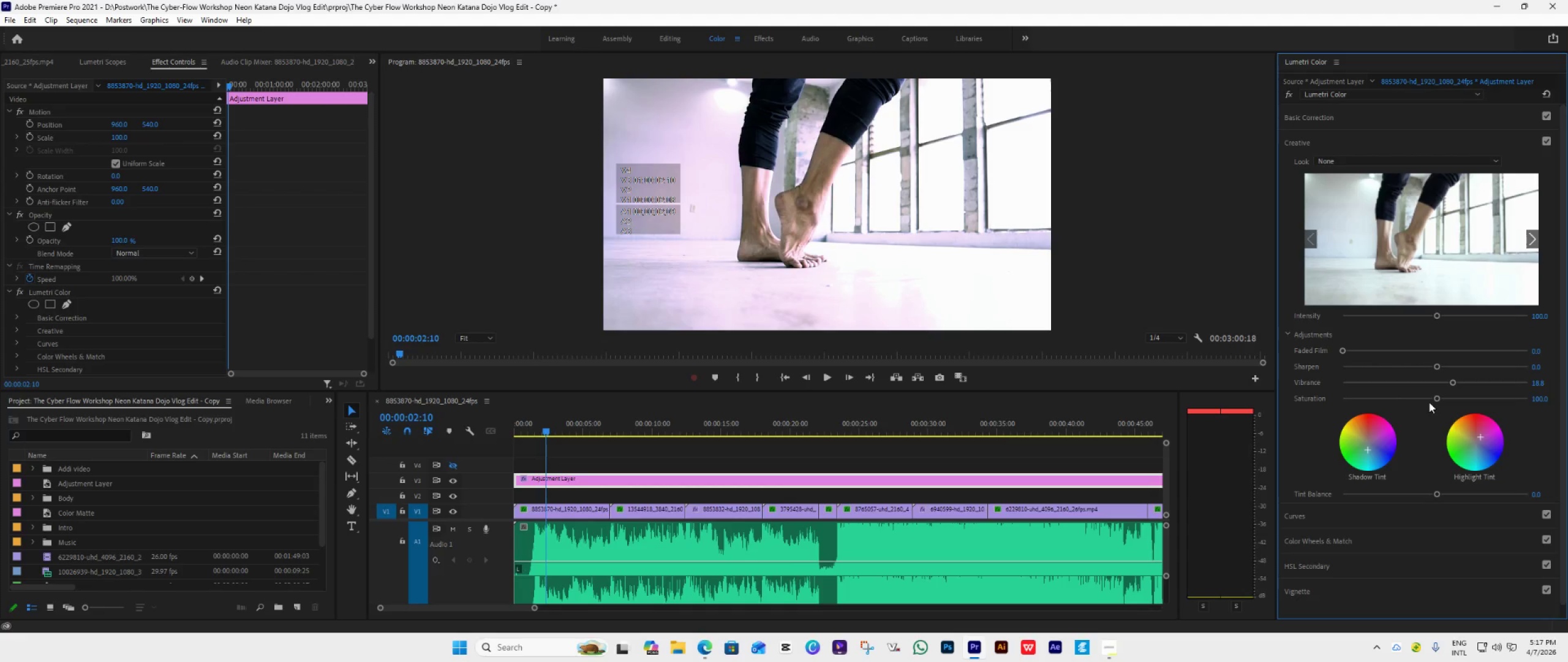 
left_click_drag(start_coordinate=[1479, 436], to_coordinate=[1483, 433])
 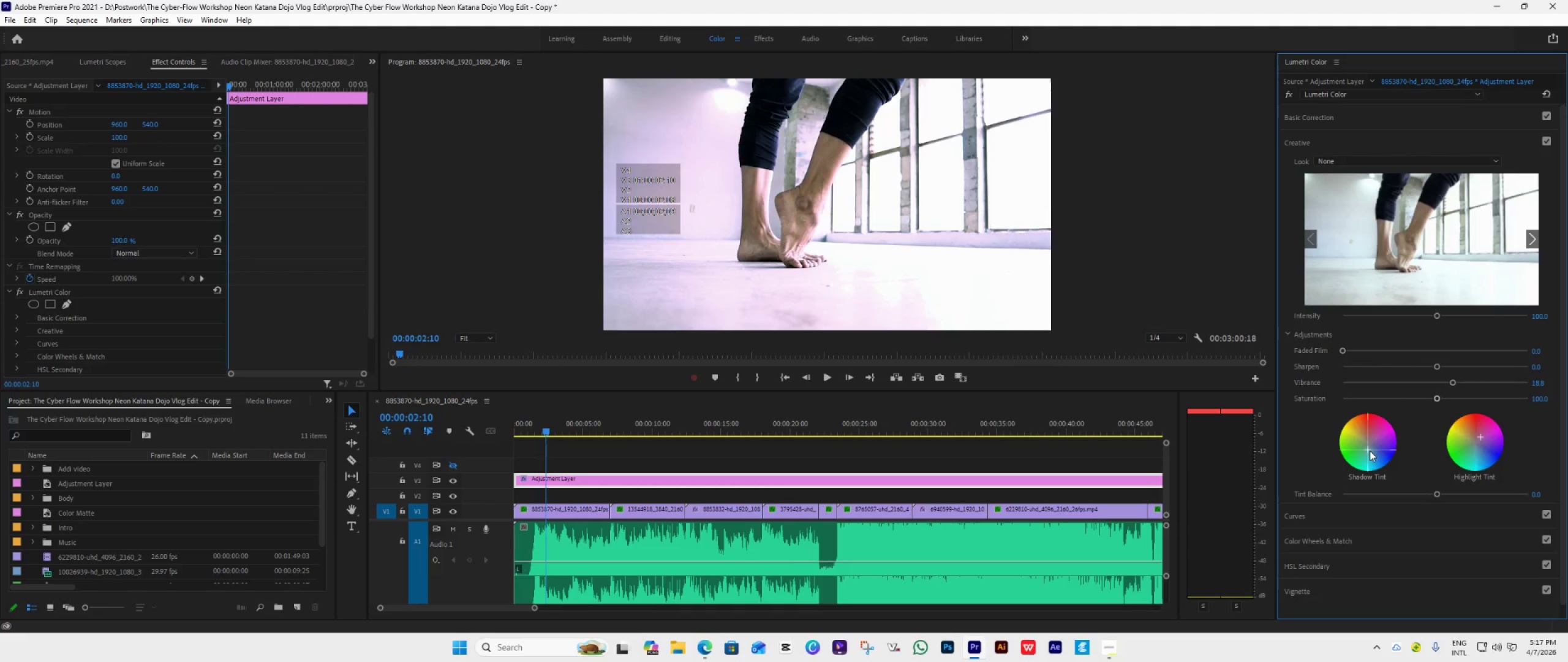 
left_click_drag(start_coordinate=[1369, 451], to_coordinate=[1371, 471])
 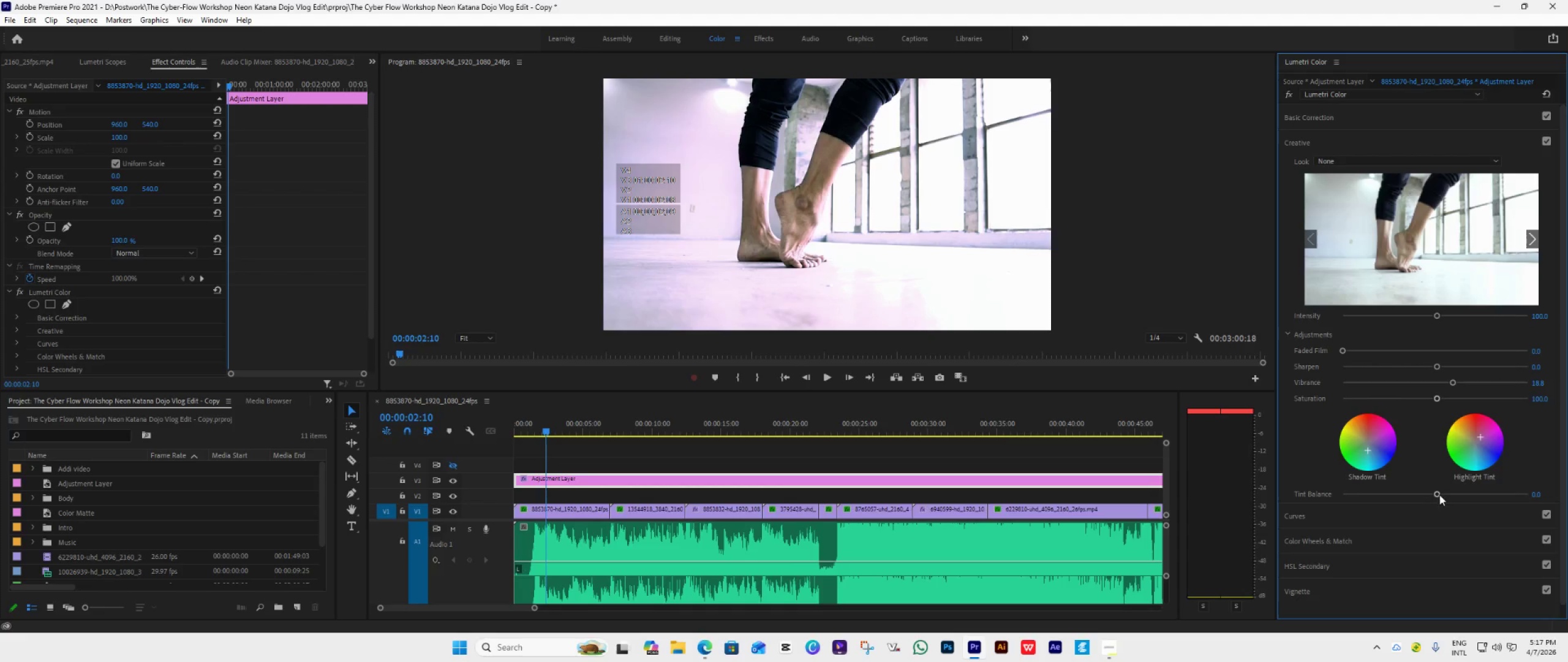 
left_click_drag(start_coordinate=[1438, 495], to_coordinate=[1471, 493])
 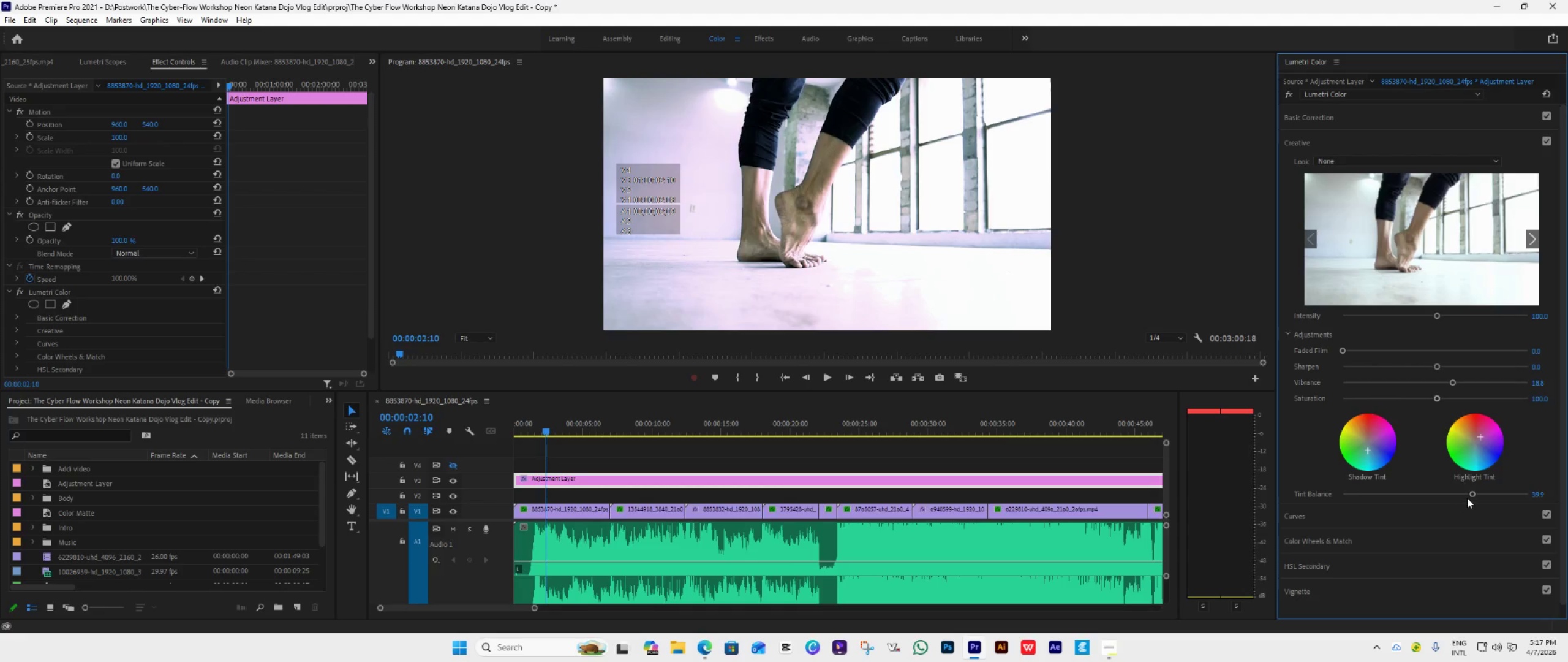 
left_click_drag(start_coordinate=[1470, 493], to_coordinate=[1333, 498])
 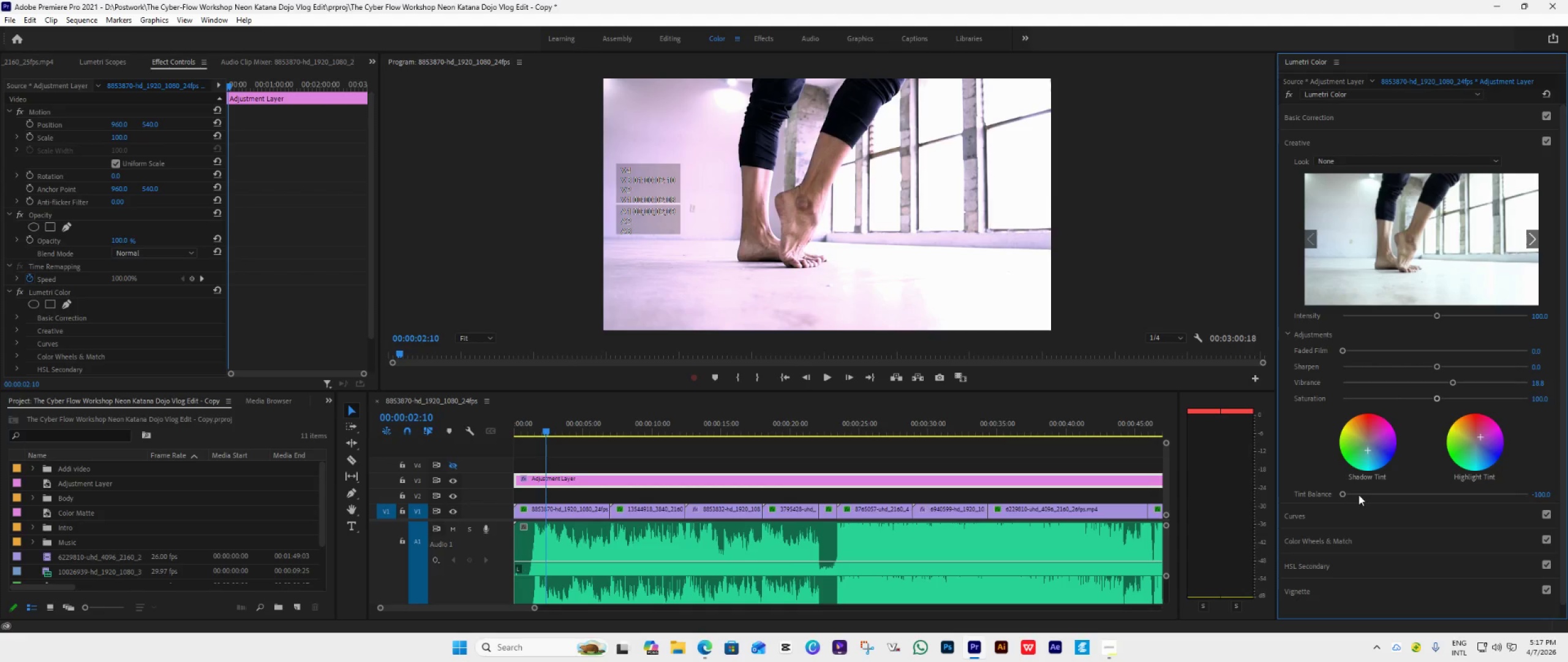 
left_click_drag(start_coordinate=[1340, 499], to_coordinate=[1351, 495])
 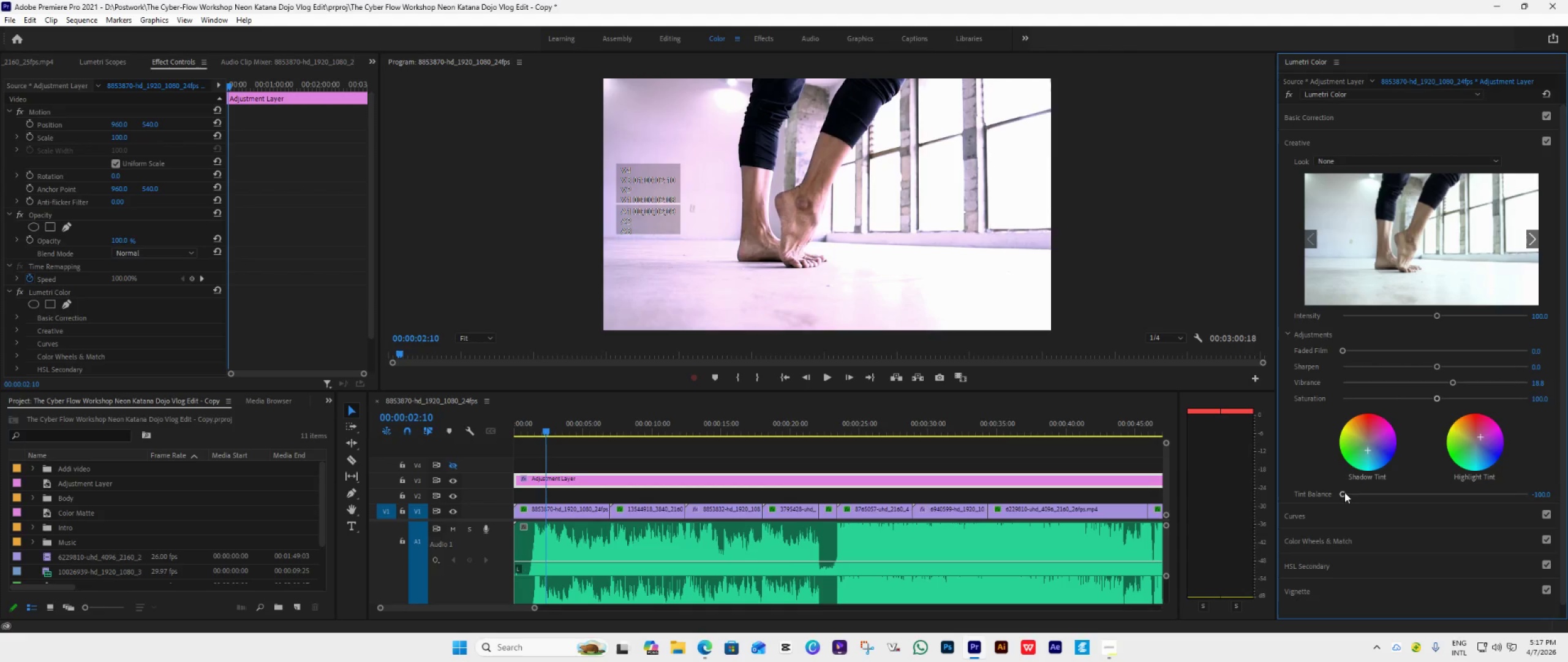 
left_click_drag(start_coordinate=[1344, 492], to_coordinate=[1425, 496])
 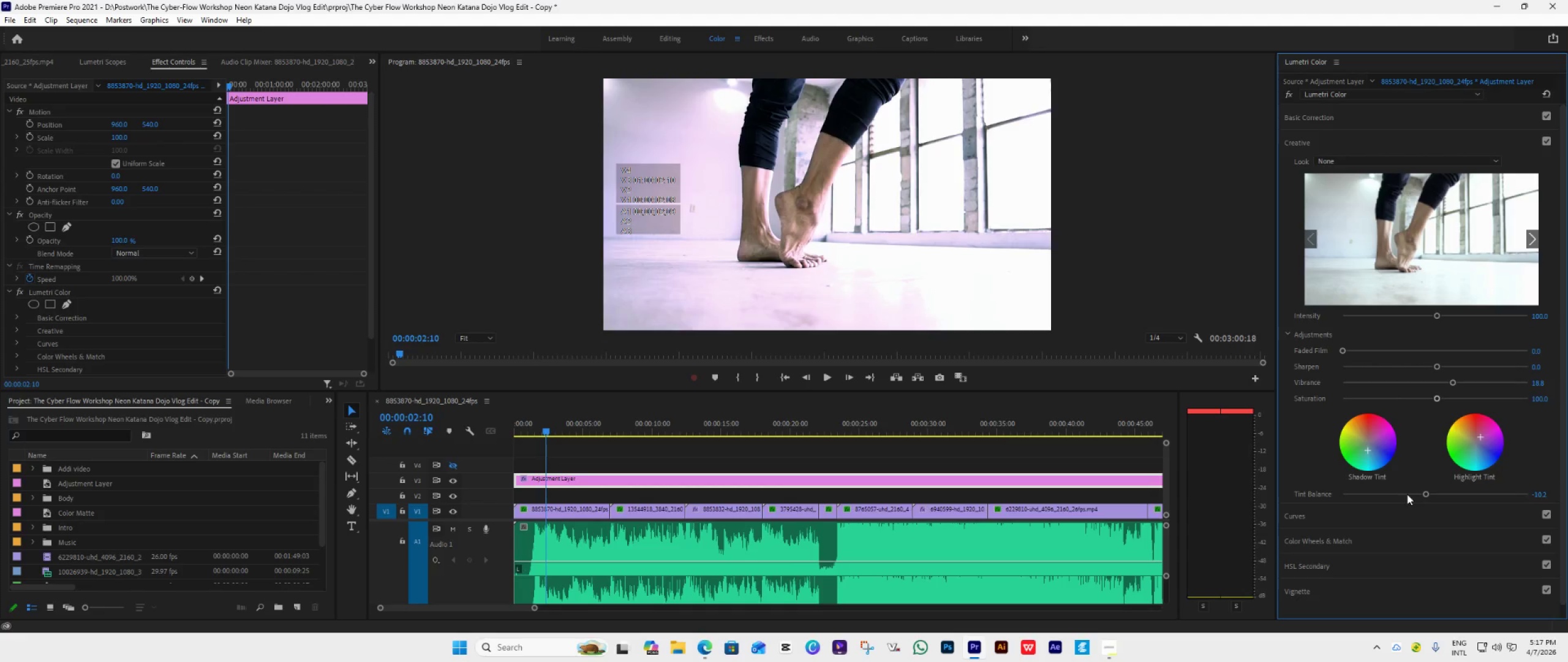 
double_click([1407, 494])
 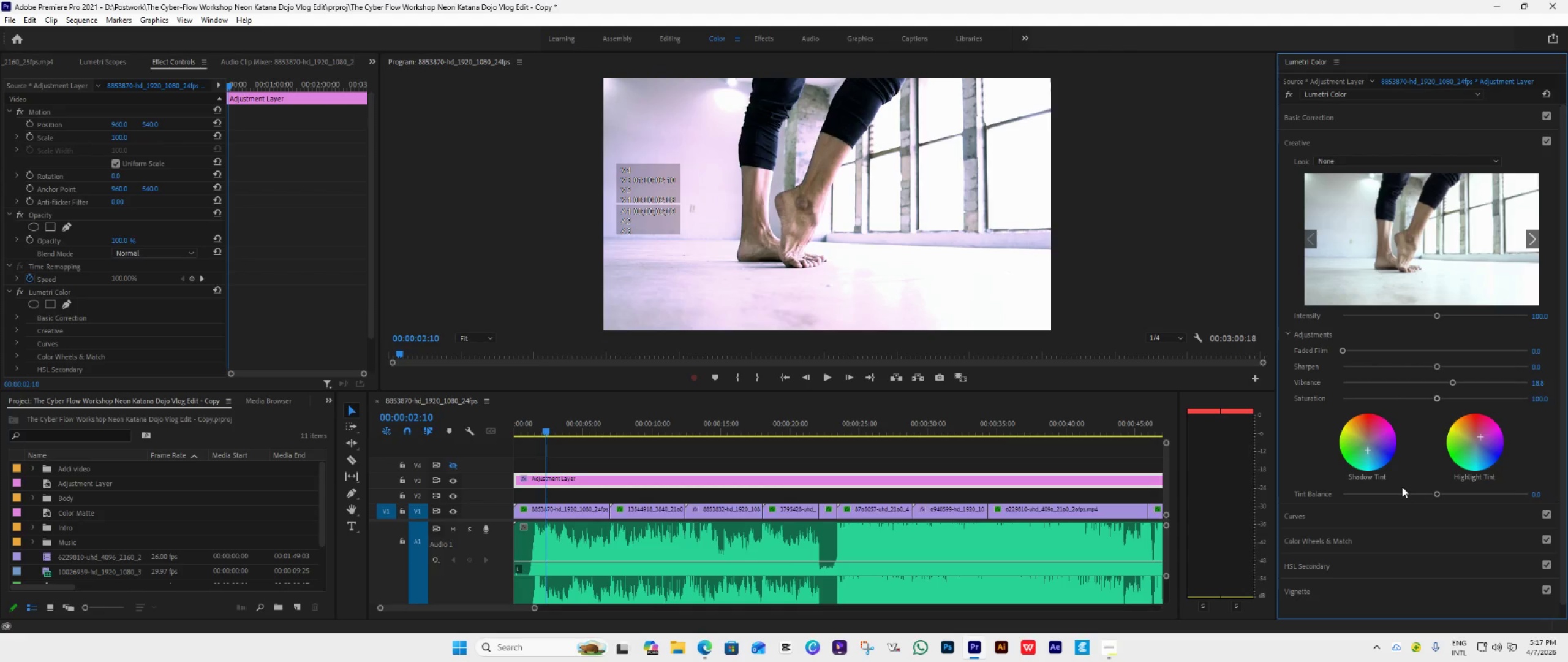 
key(Space)
 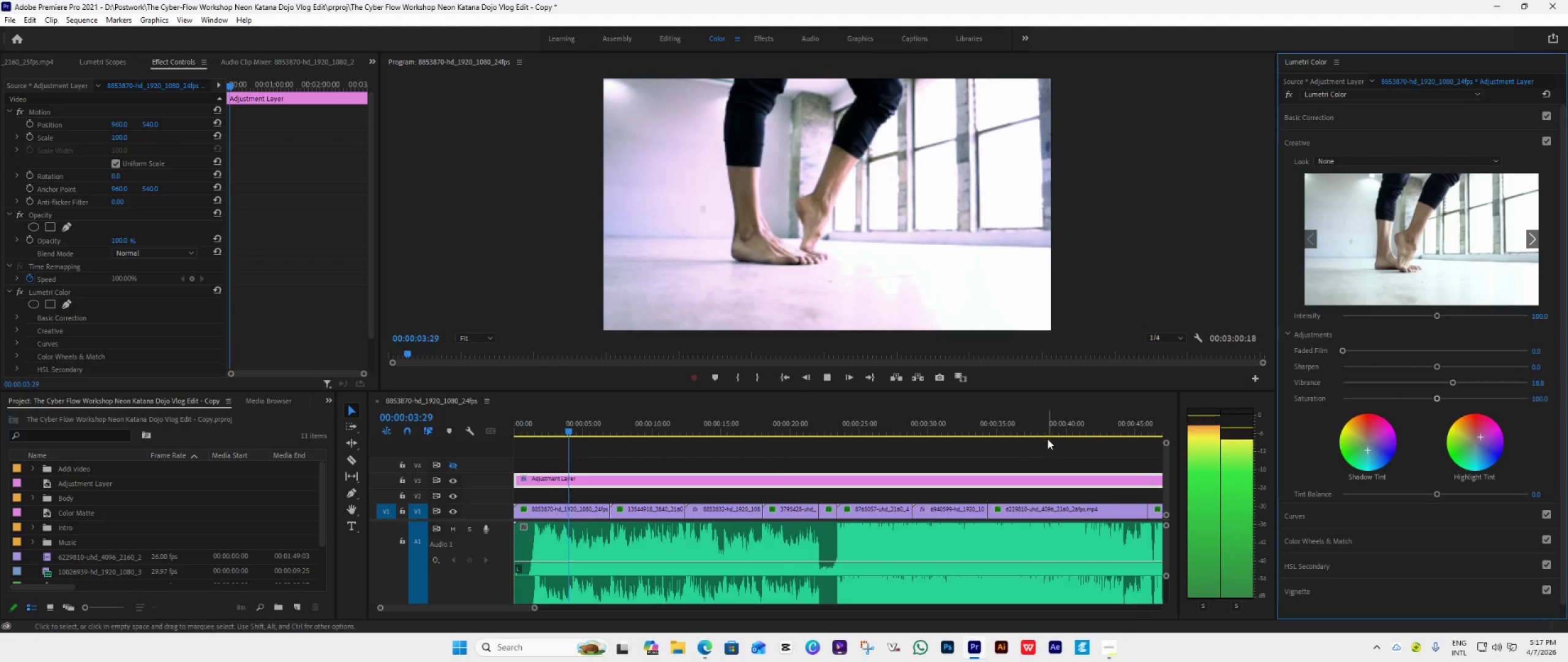 
mouse_move([997, 517])
 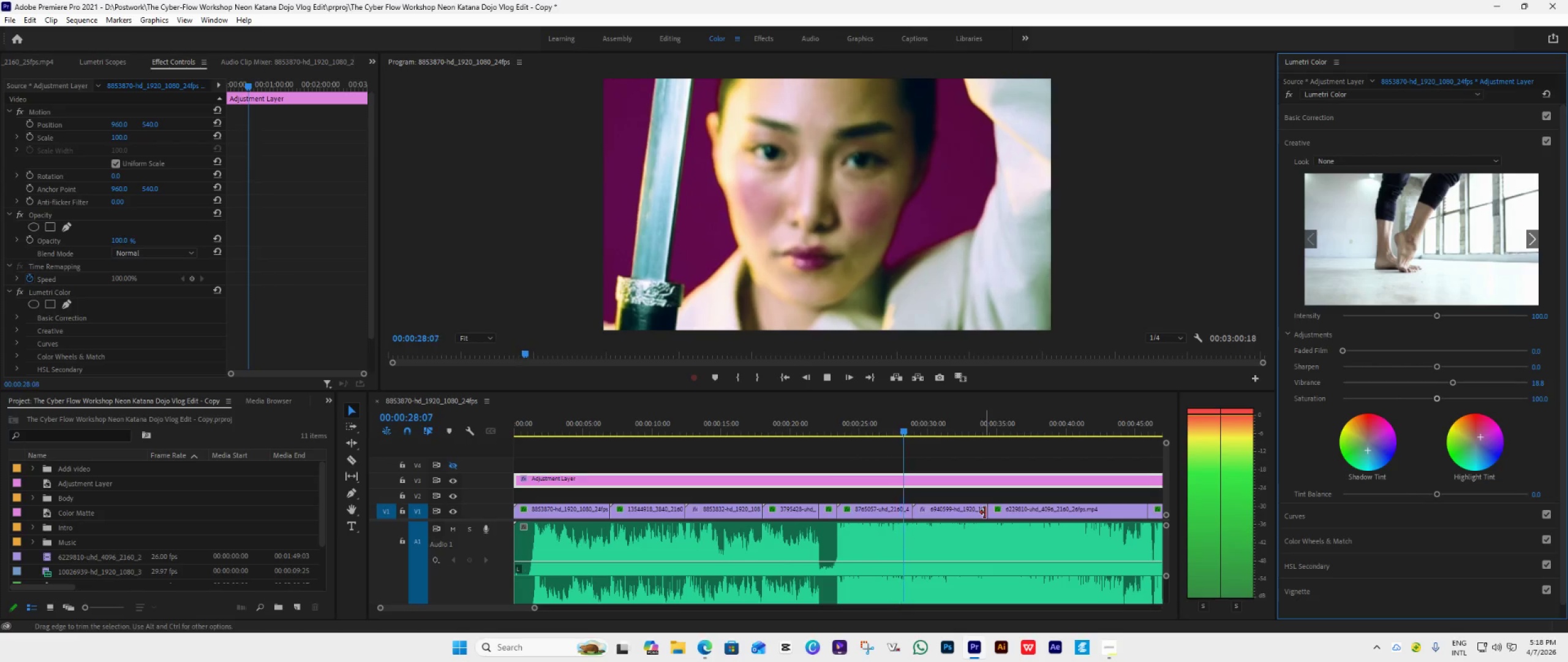 
wait(21.86)
 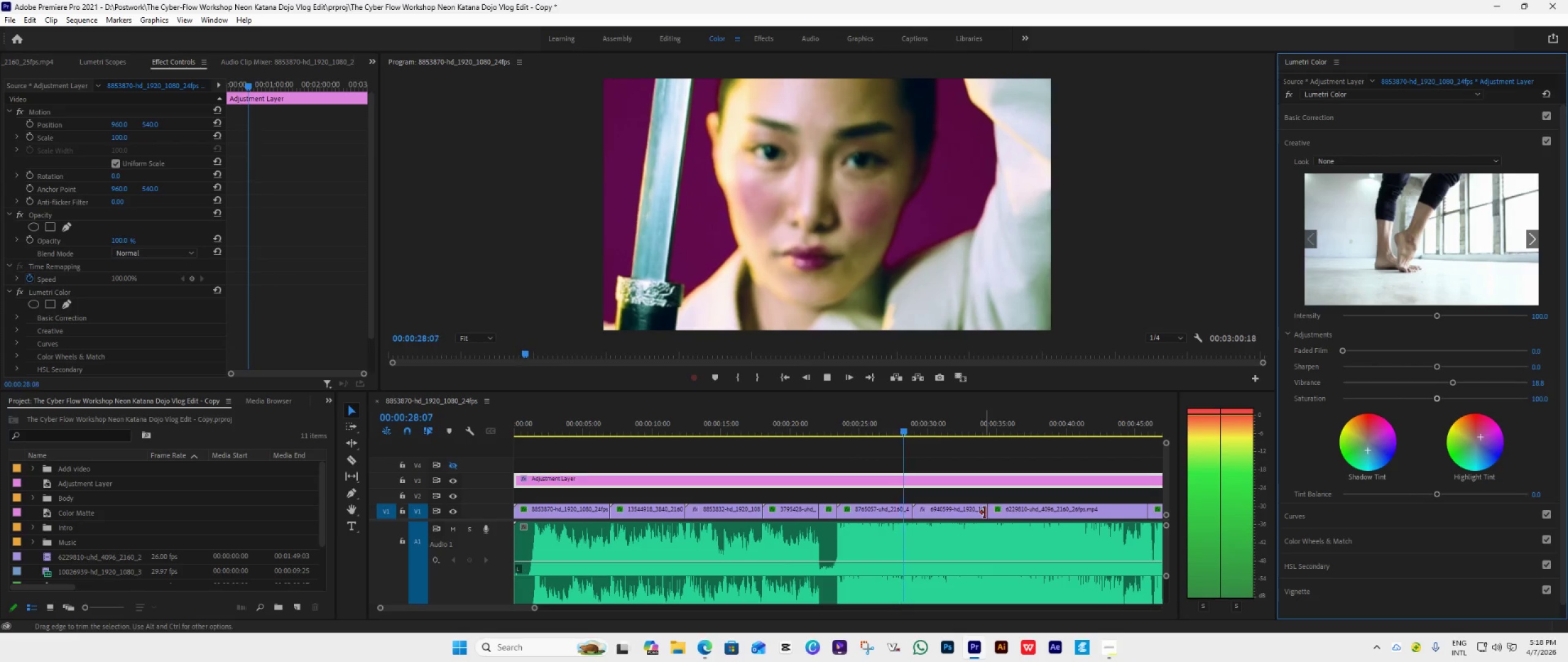 
hold_key(key=AltLeft, duration=1.0)
scroll: coordinate [1039, 489], scroll_direction: down, amount: 9.0
 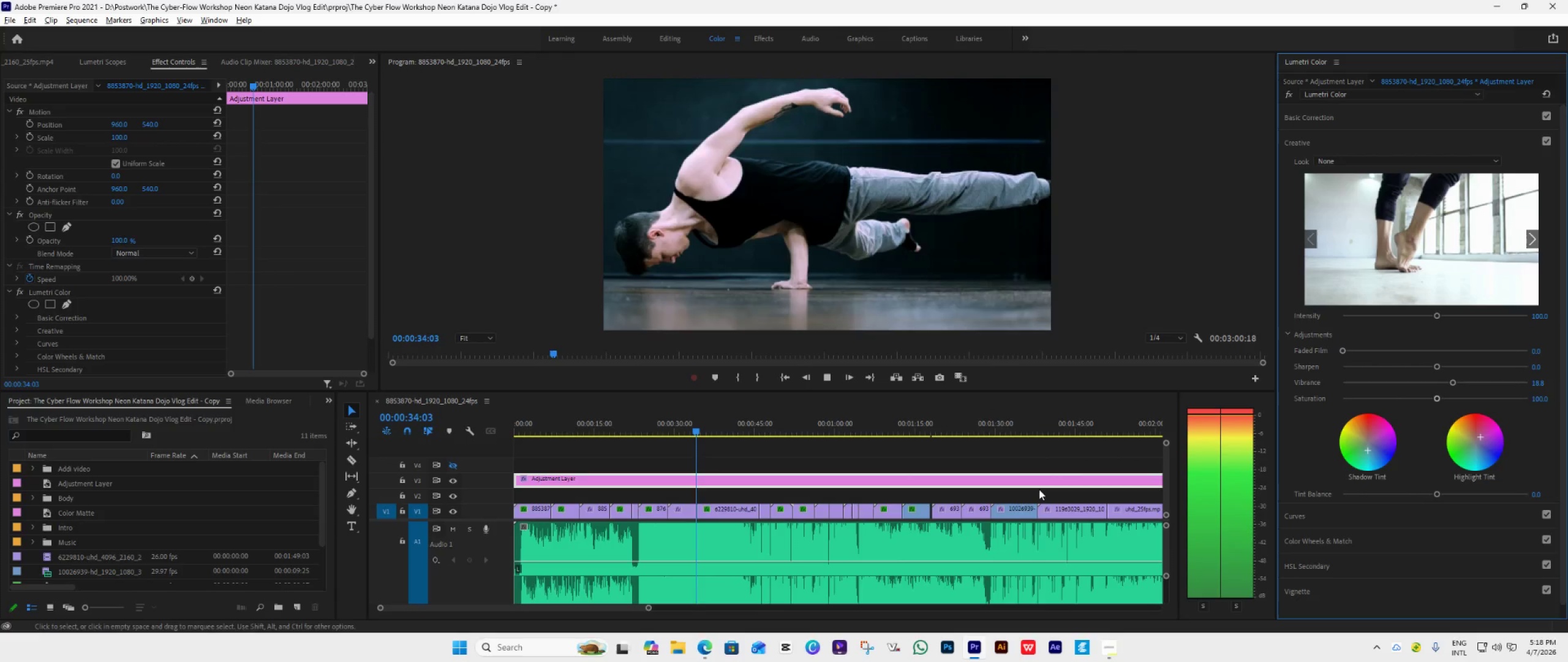 
wait(16.74)
 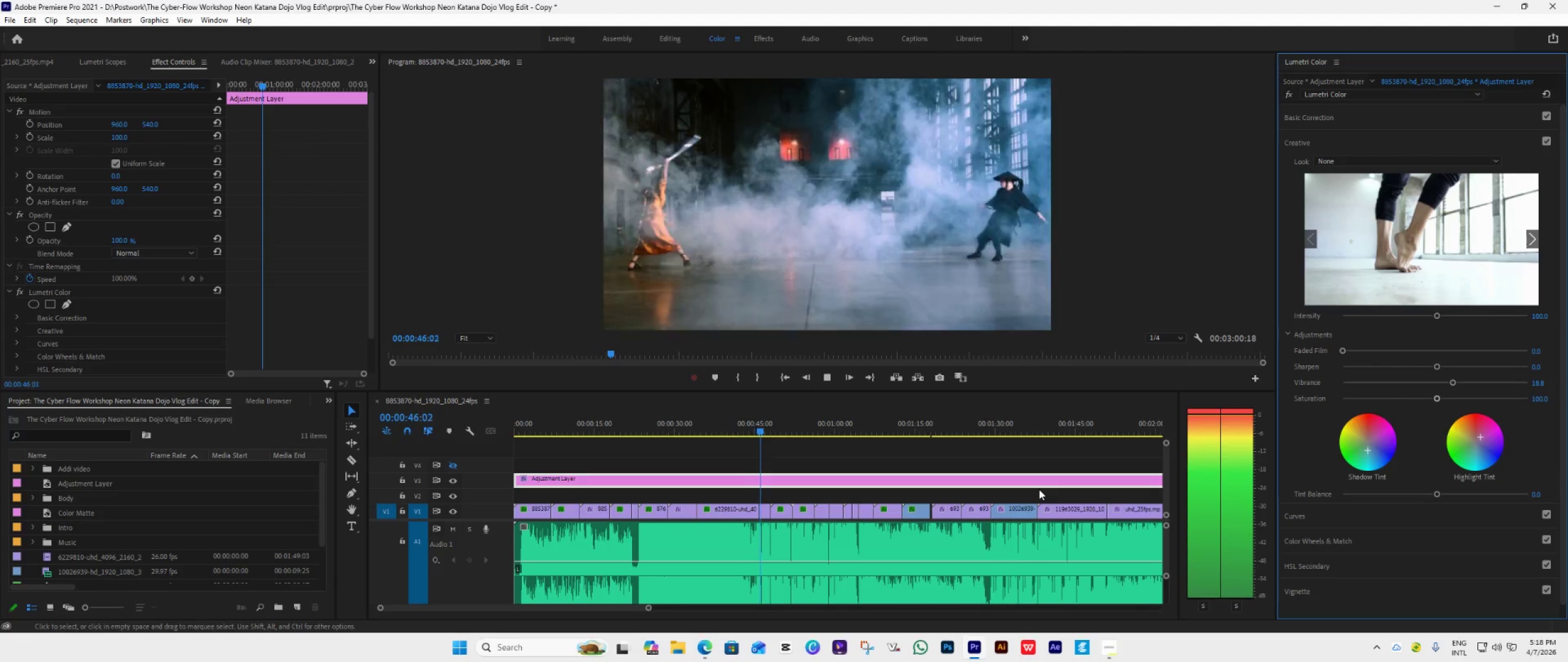 
key(Space)
 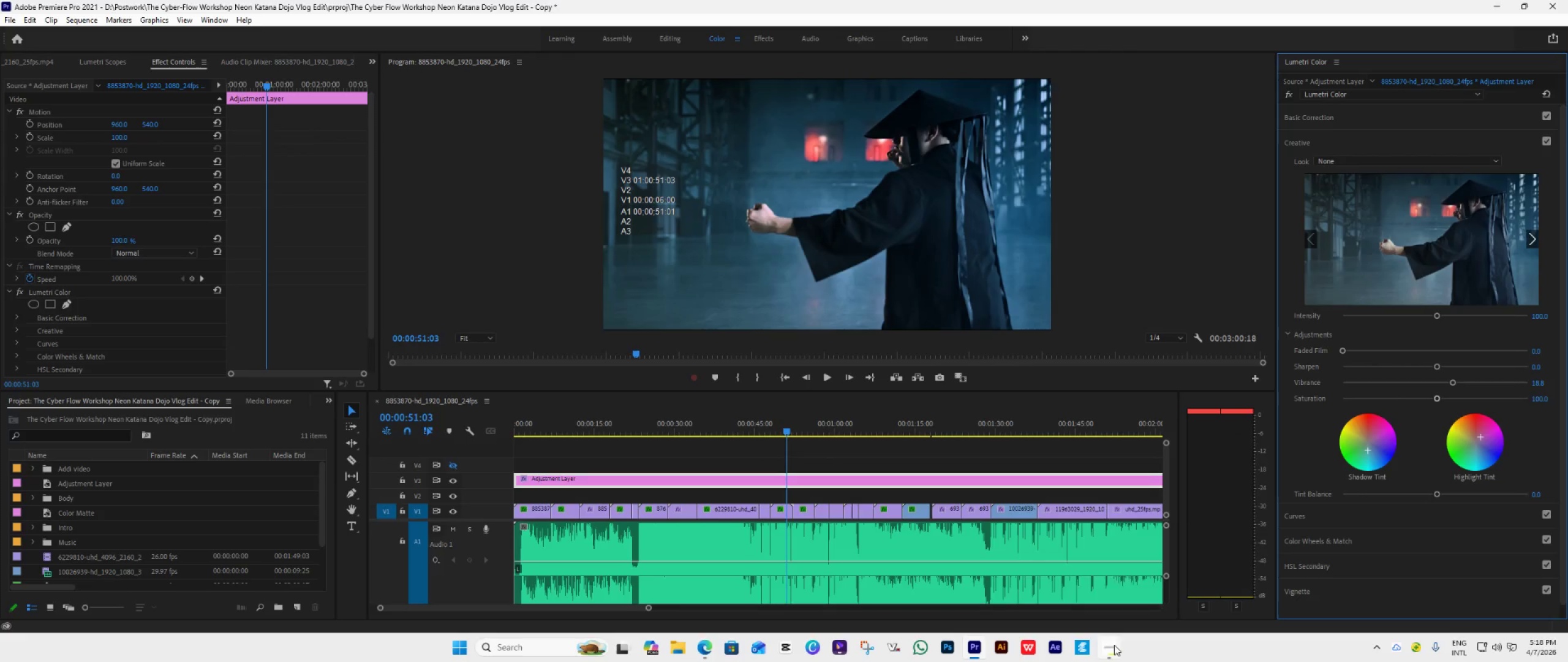 
left_click([1114, 645])